 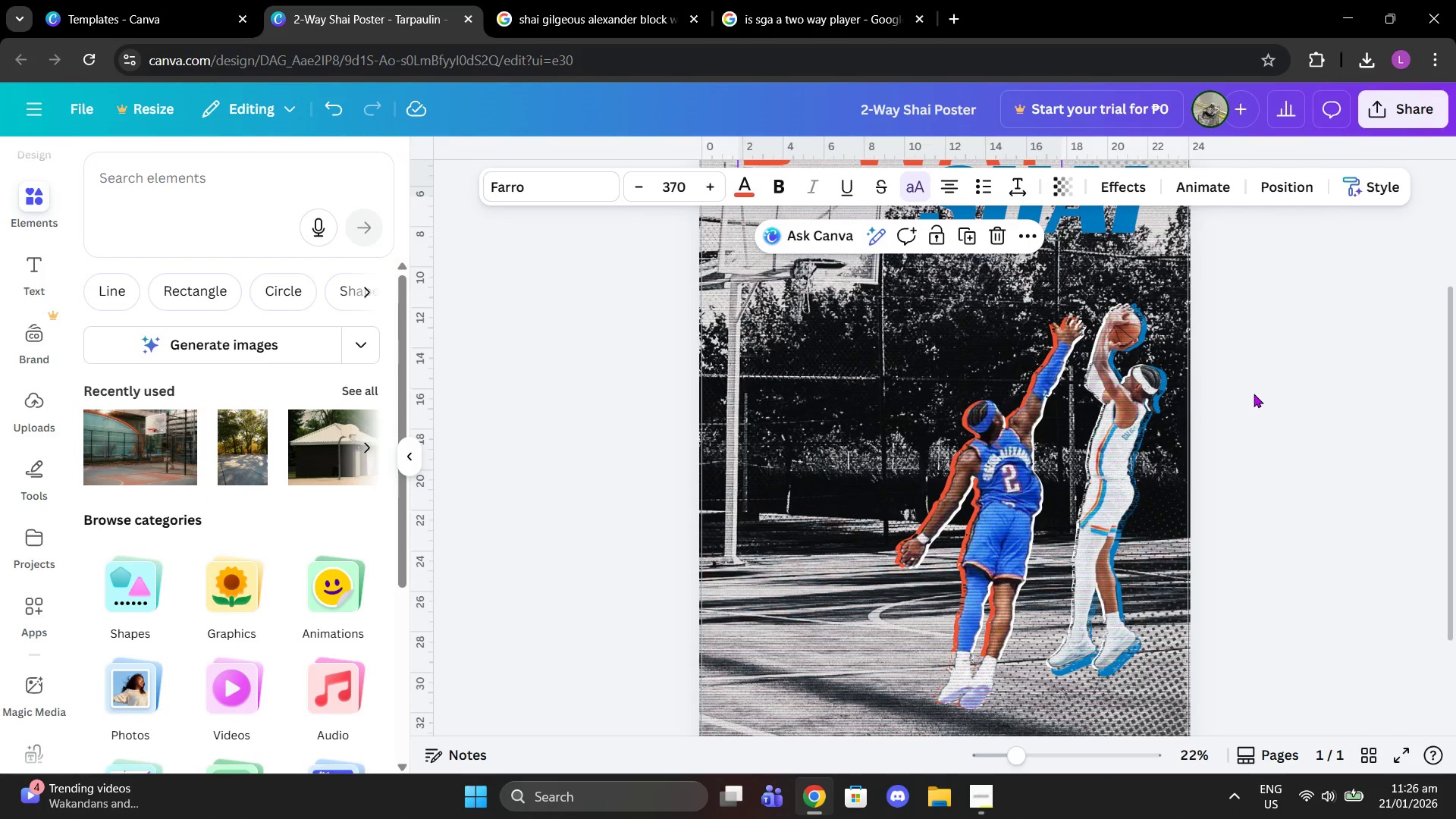 
scroll: coordinate [976, 402], scroll_direction: up, amount: 1.0
 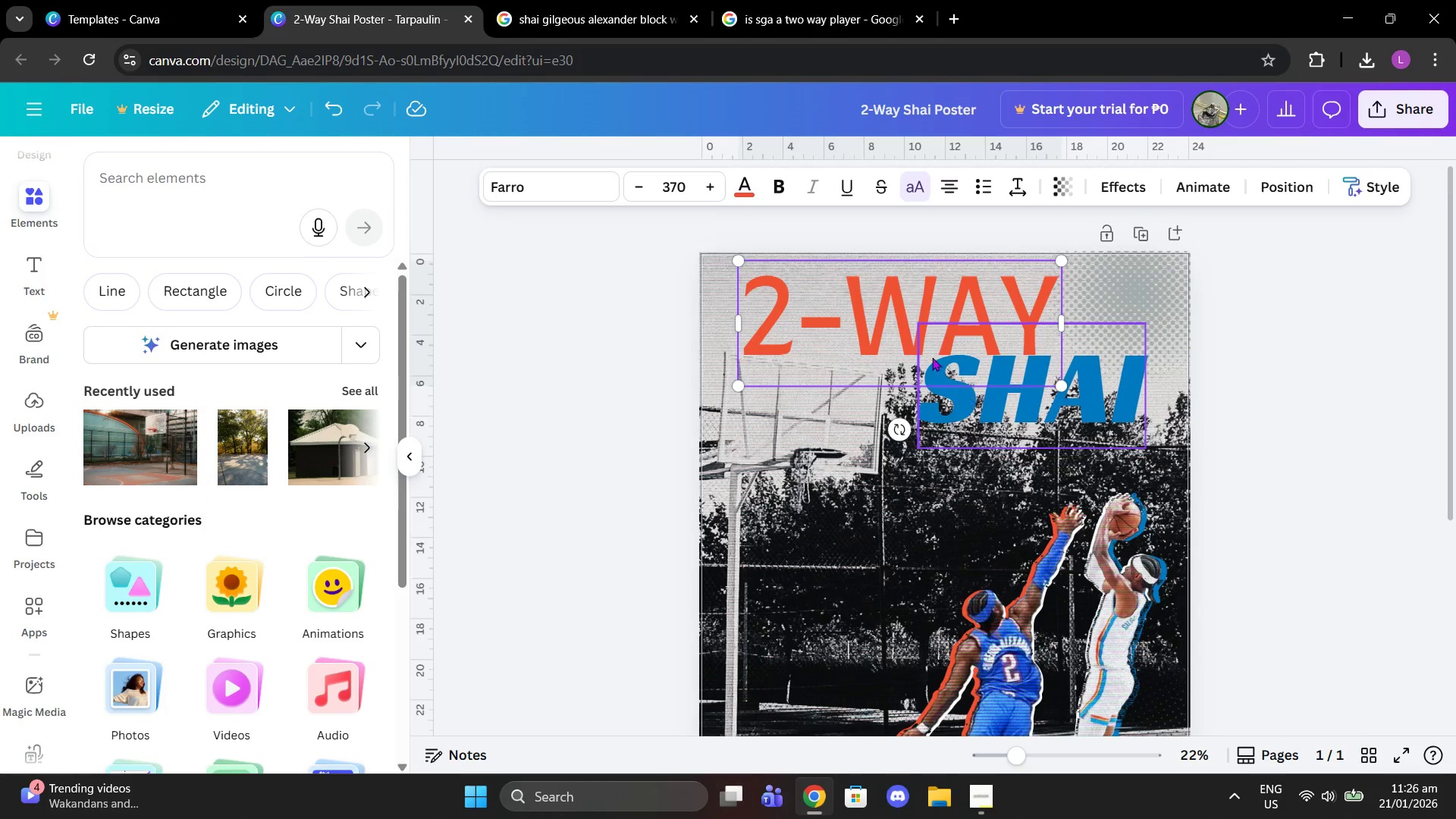 
left_click([921, 334])
 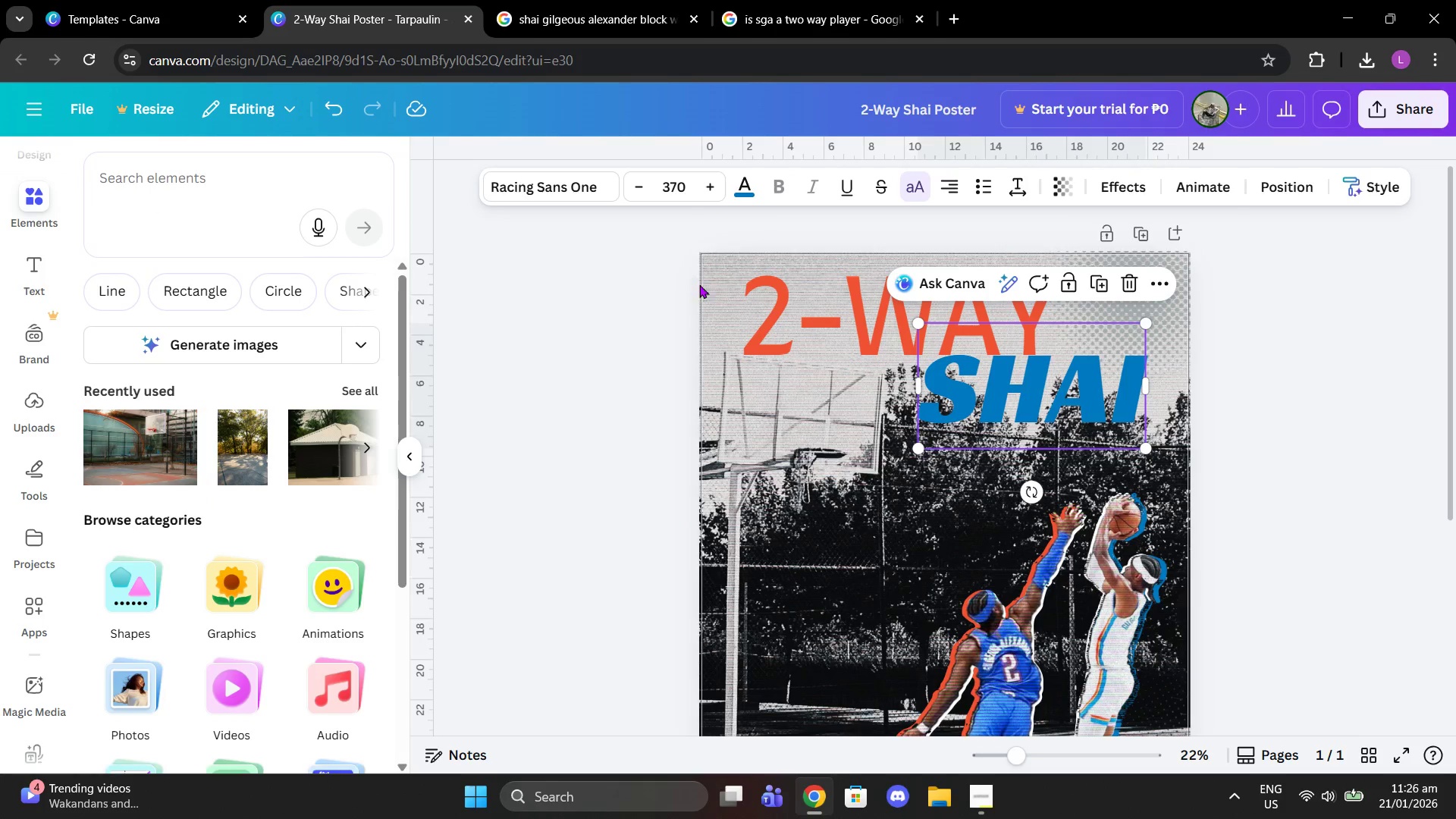 
left_click([760, 309])
 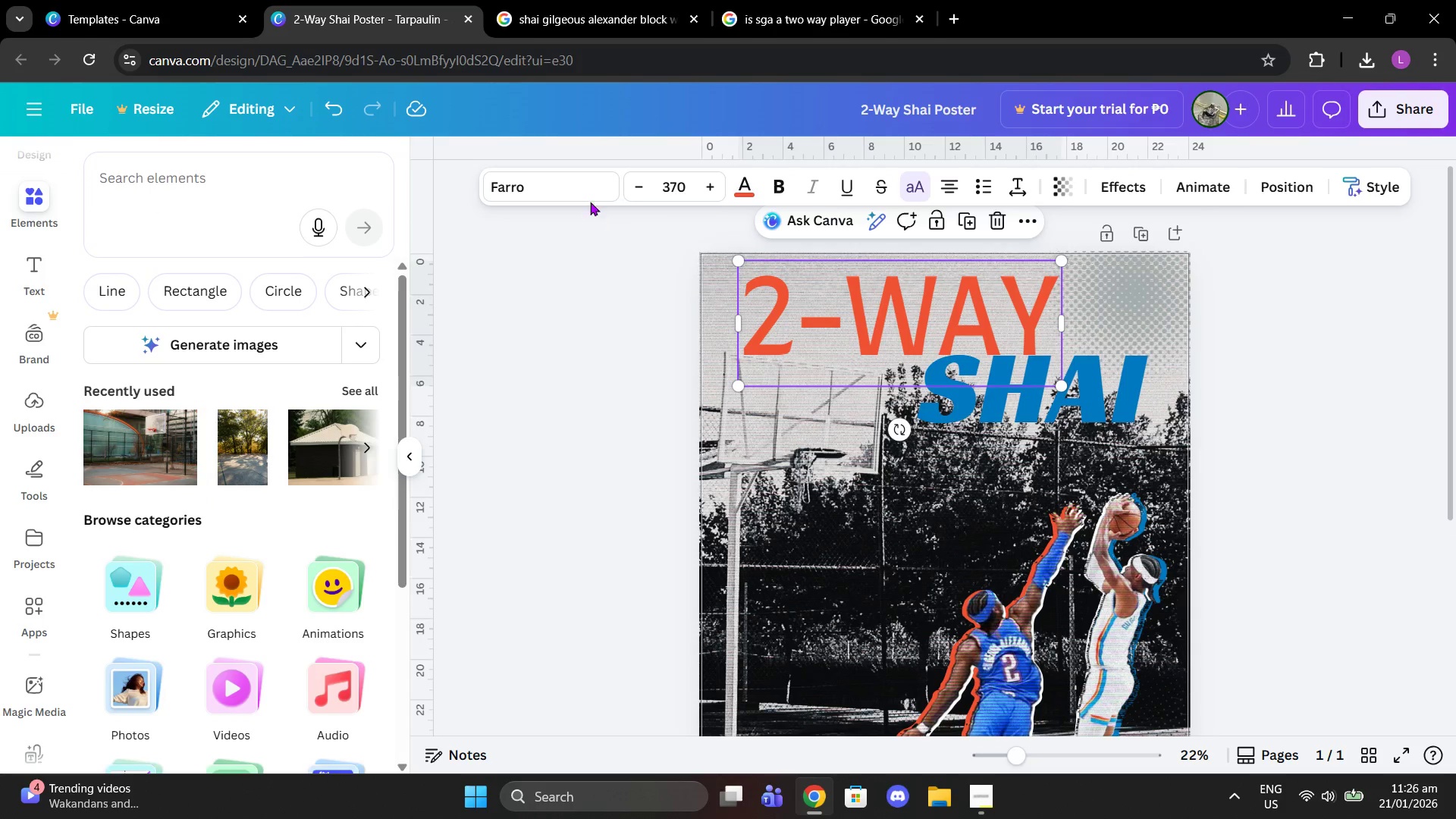 
left_click([574, 187])
 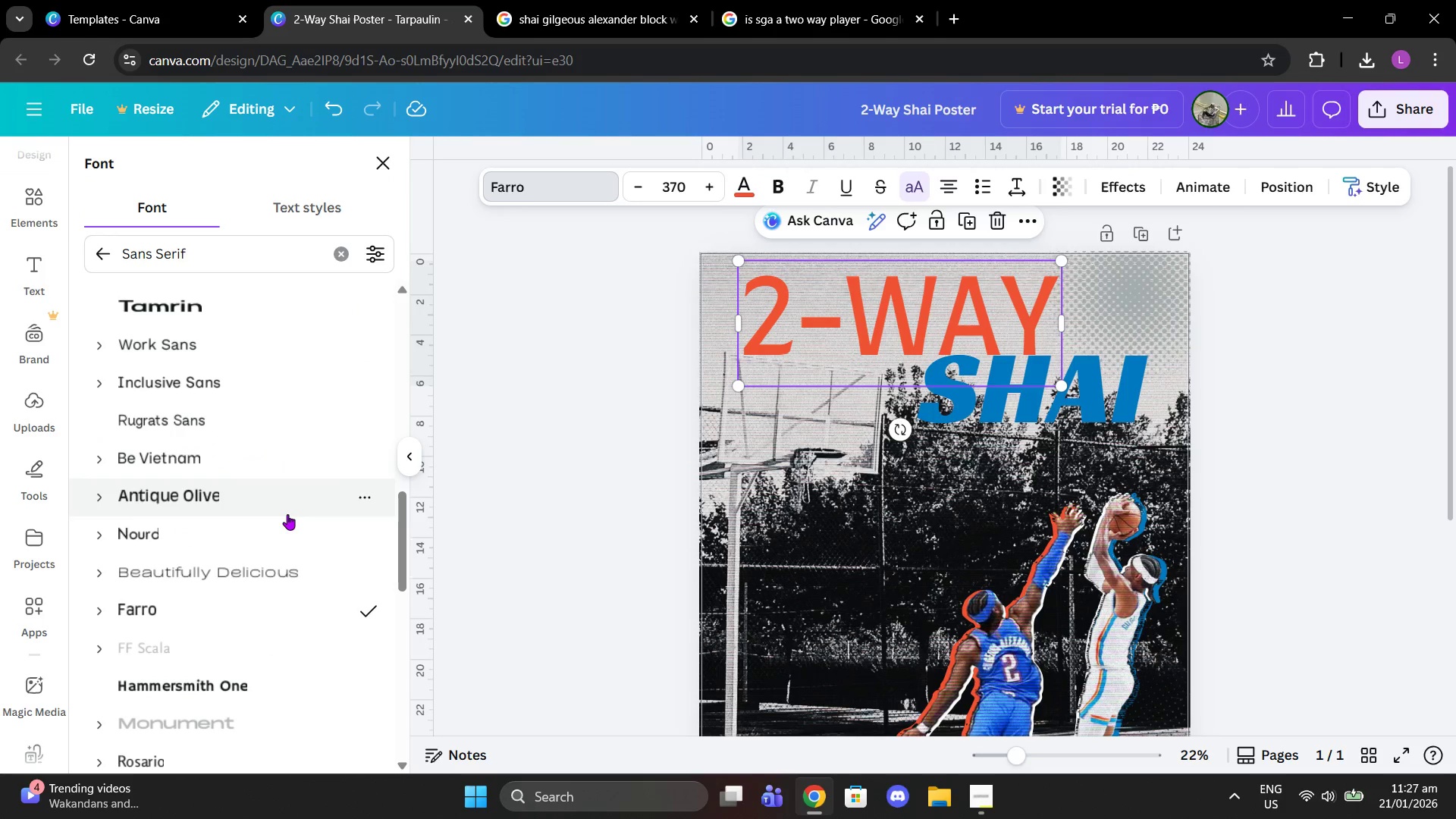 
scroll: coordinate [290, 553], scroll_direction: down, amount: 1.0
 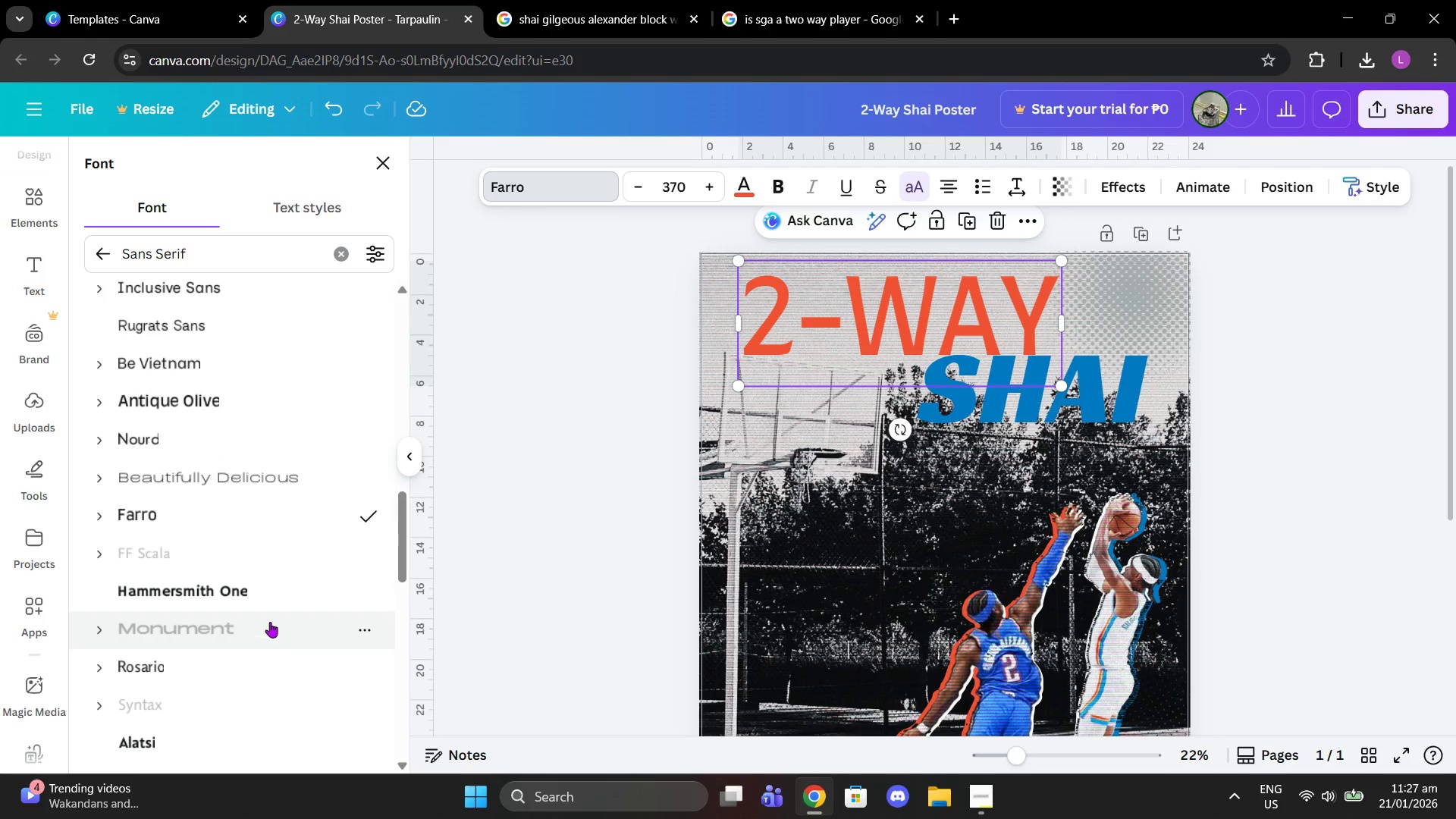 
left_click([259, 599])
 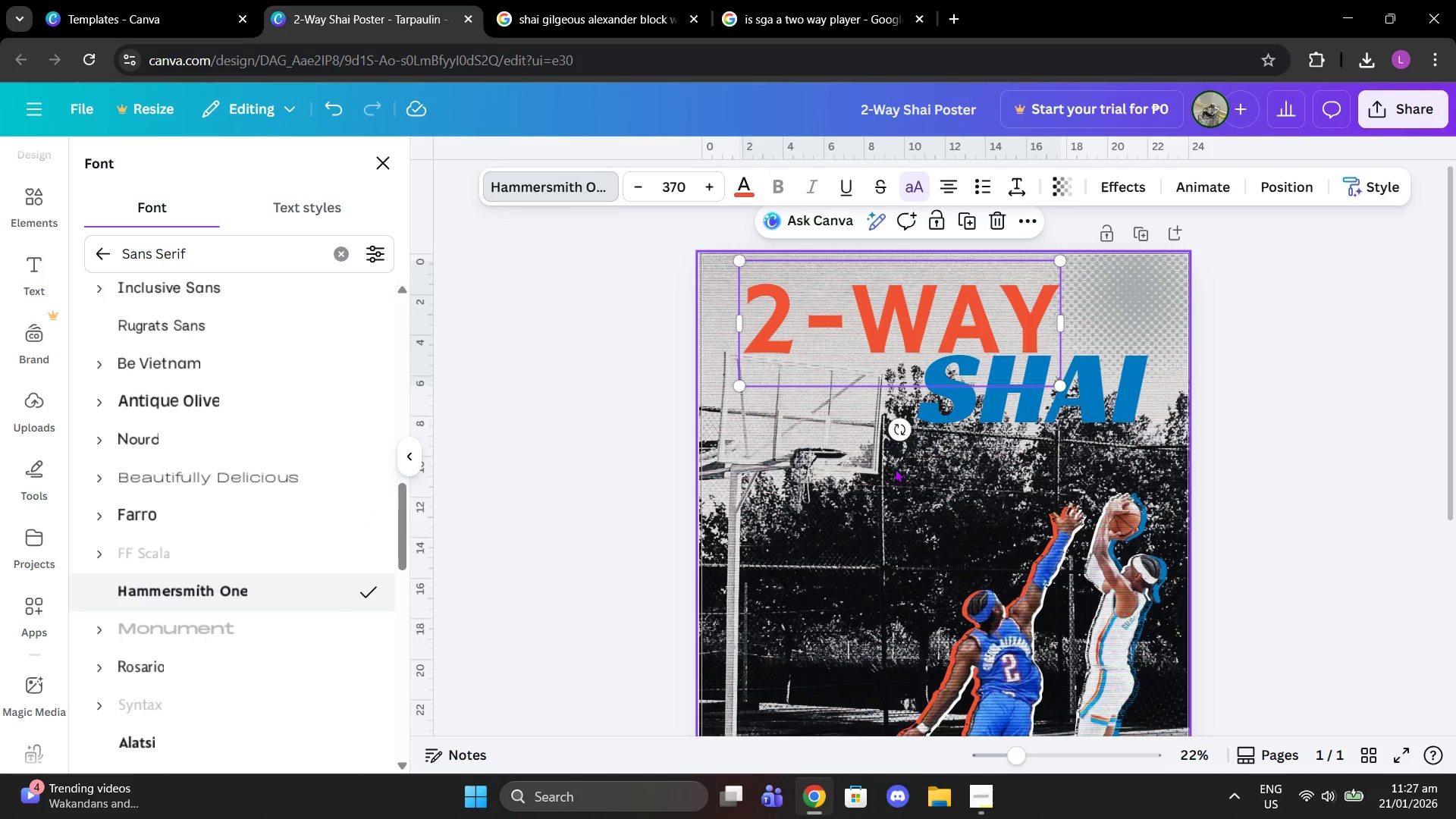 
left_click([1033, 416])
 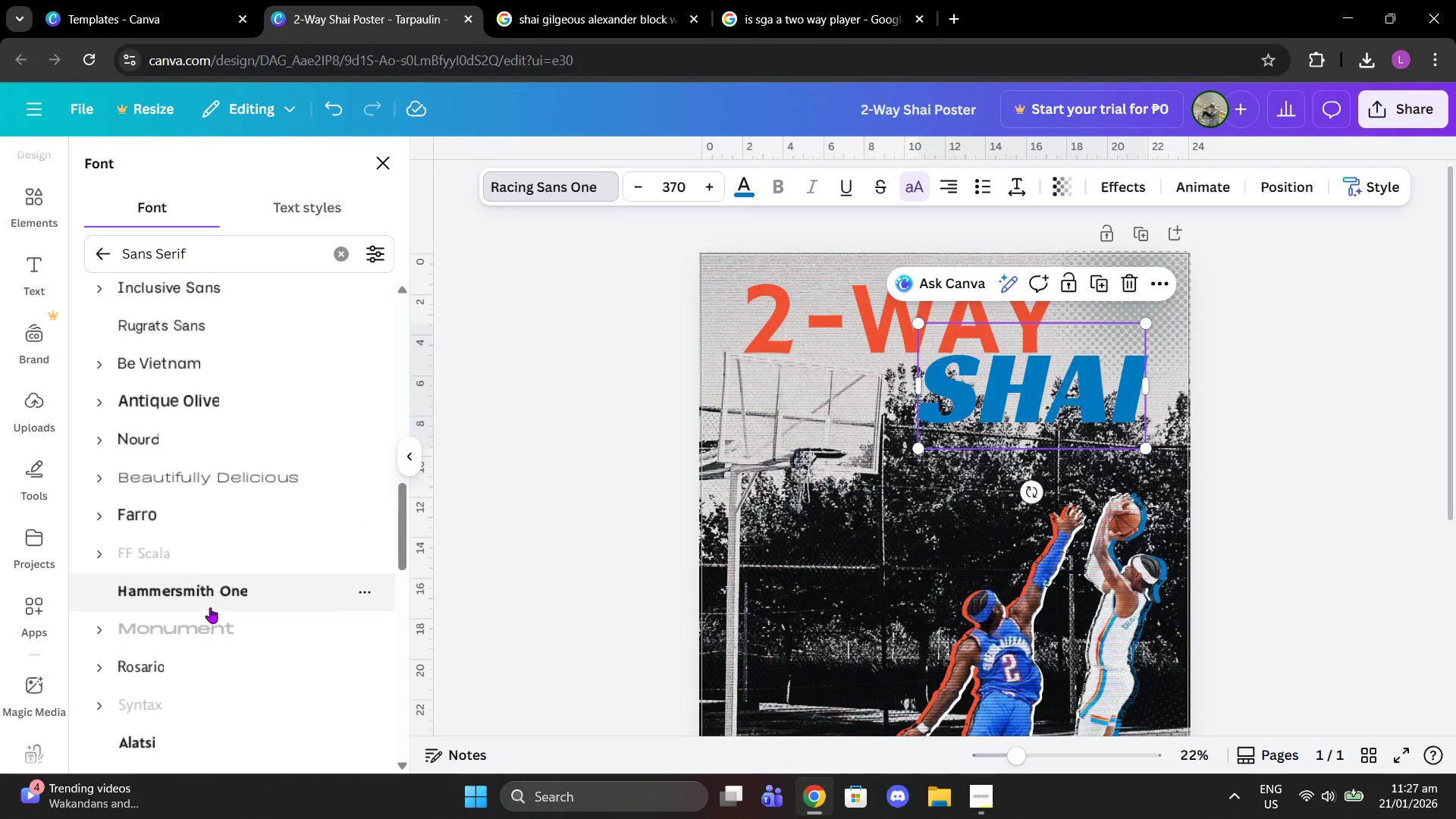 
left_click([209, 607])
 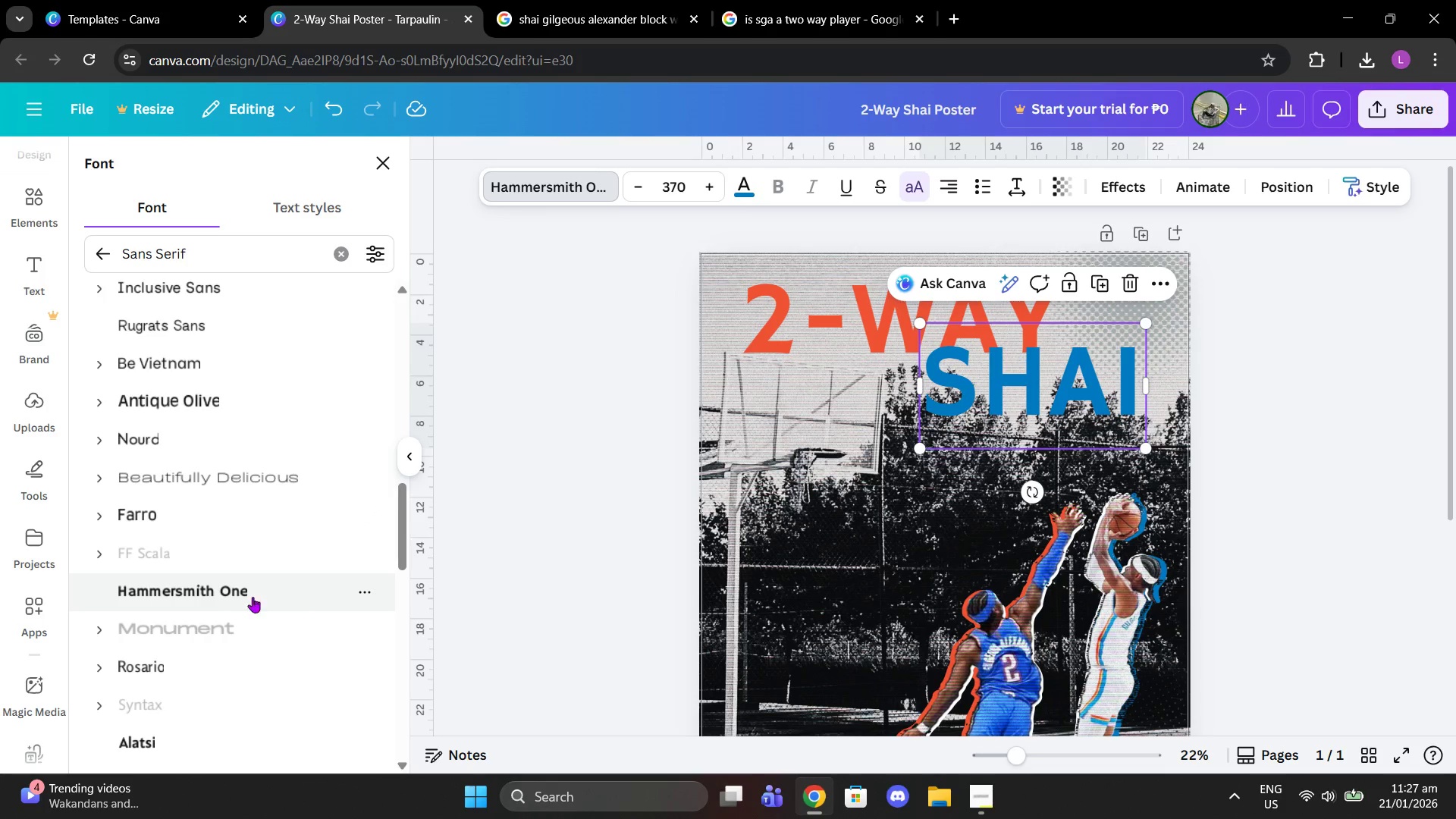 
left_click([202, 598])
 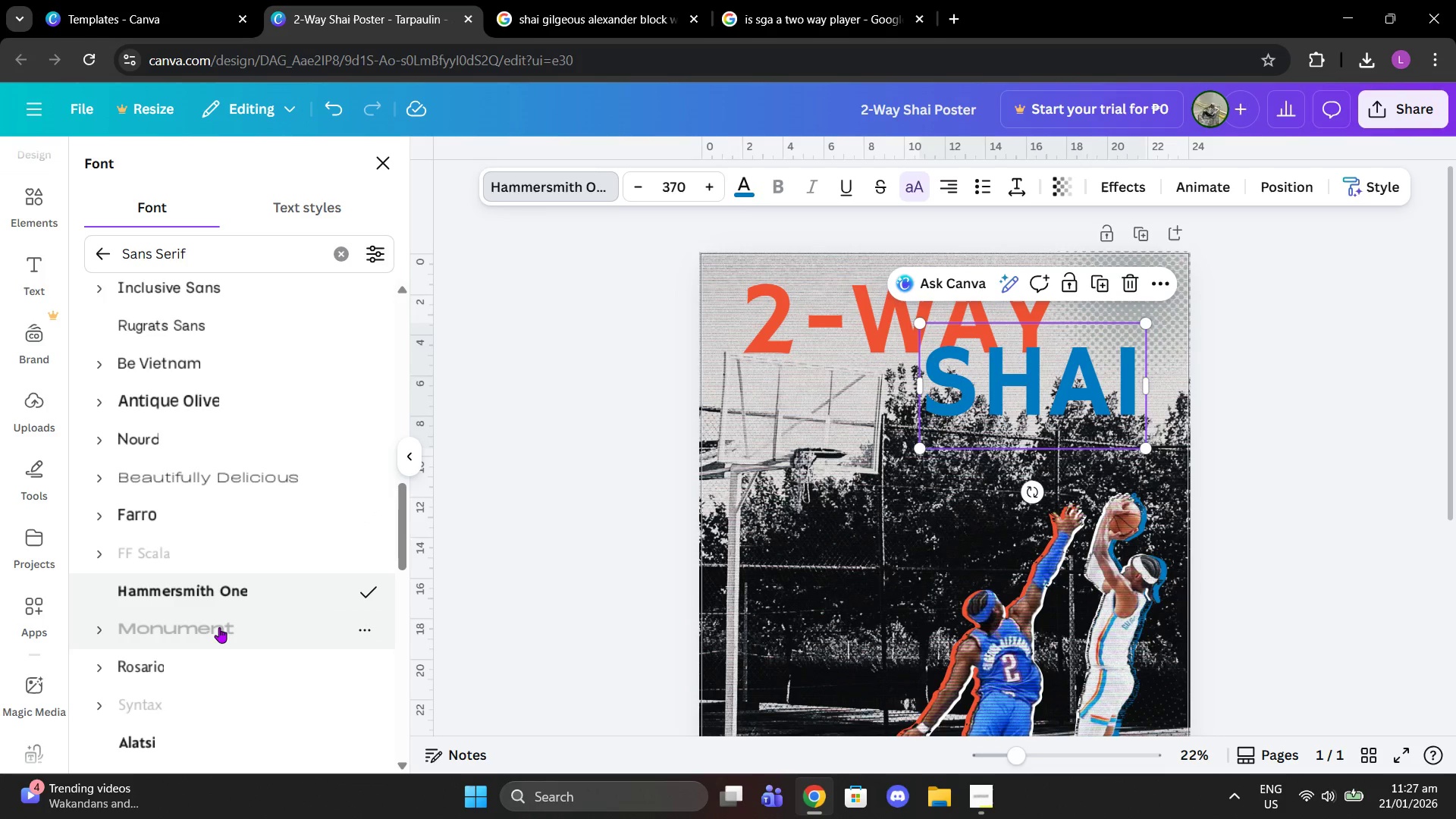 
scroll: coordinate [221, 631], scroll_direction: down, amount: 2.0
 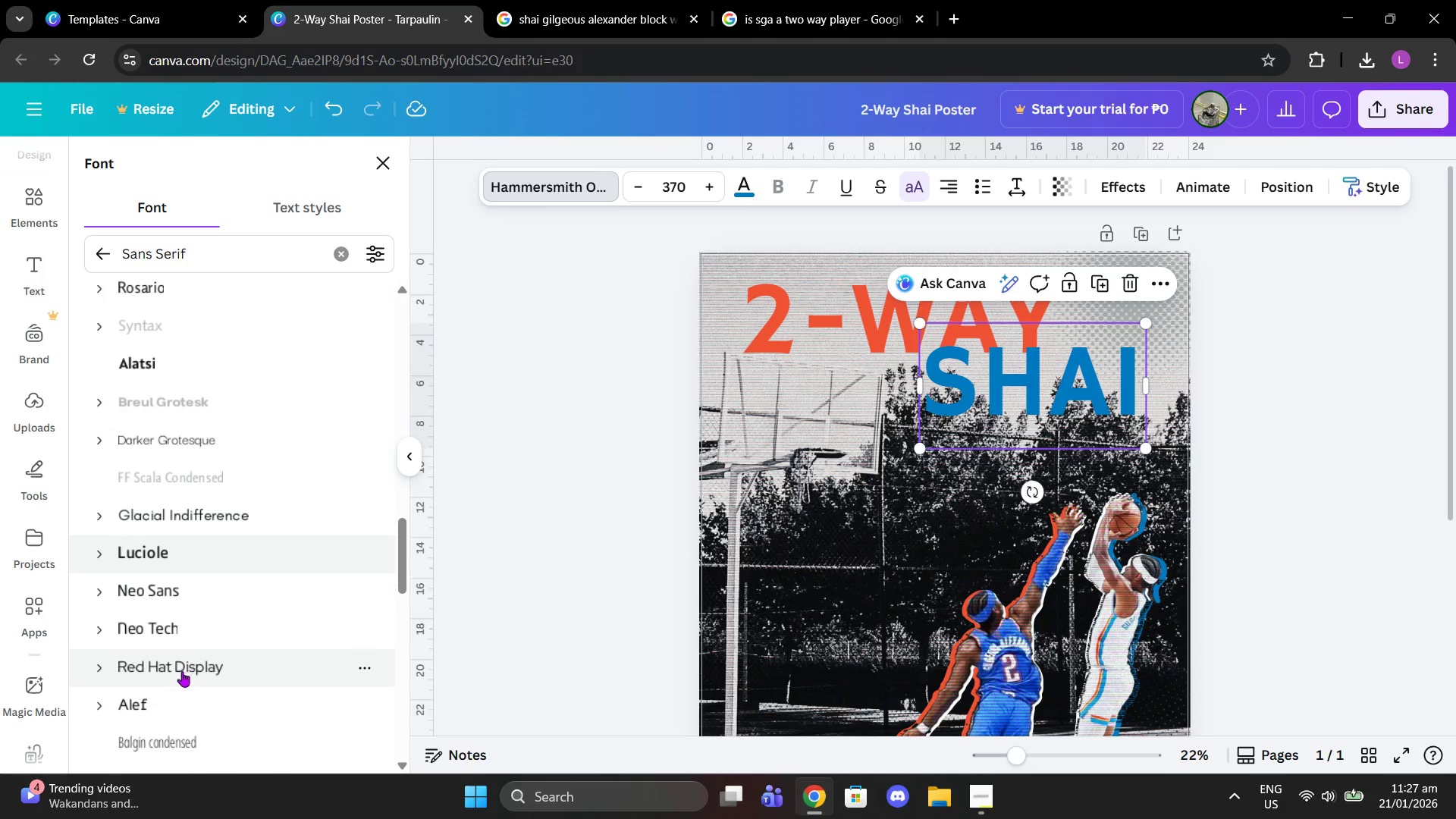 
left_click([171, 631])
 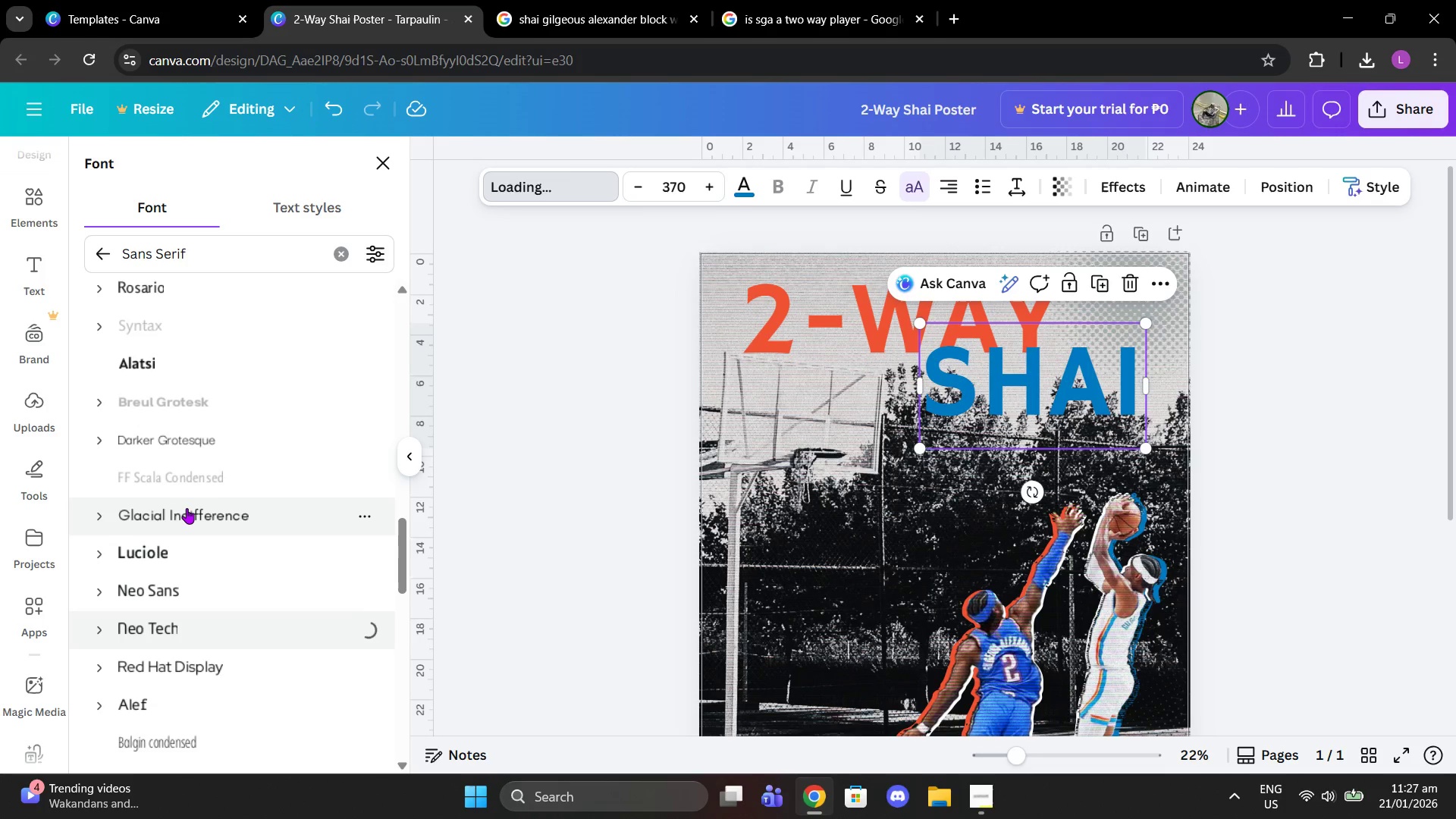 
left_click([187, 508])
 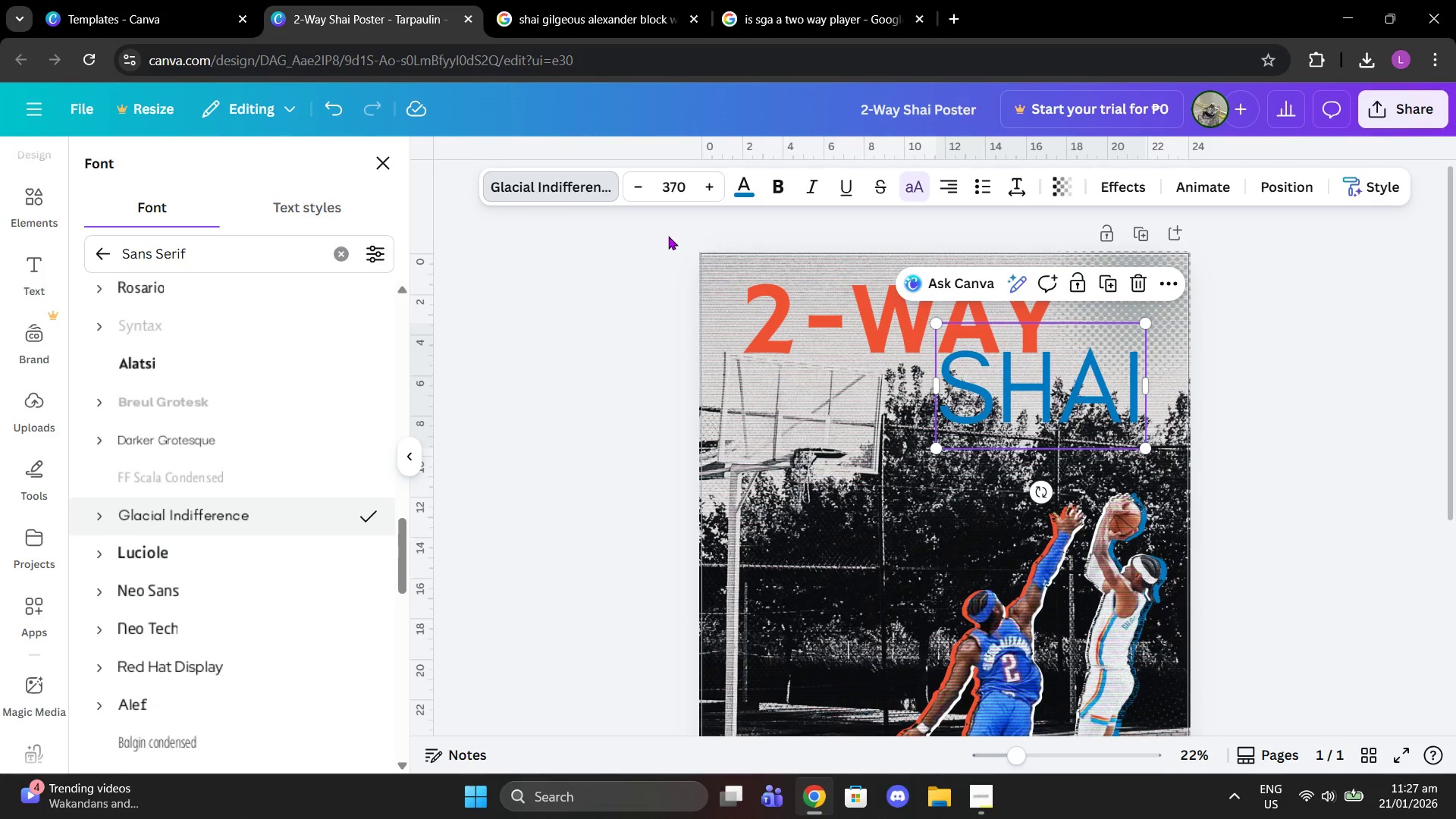 
left_click([802, 183])
 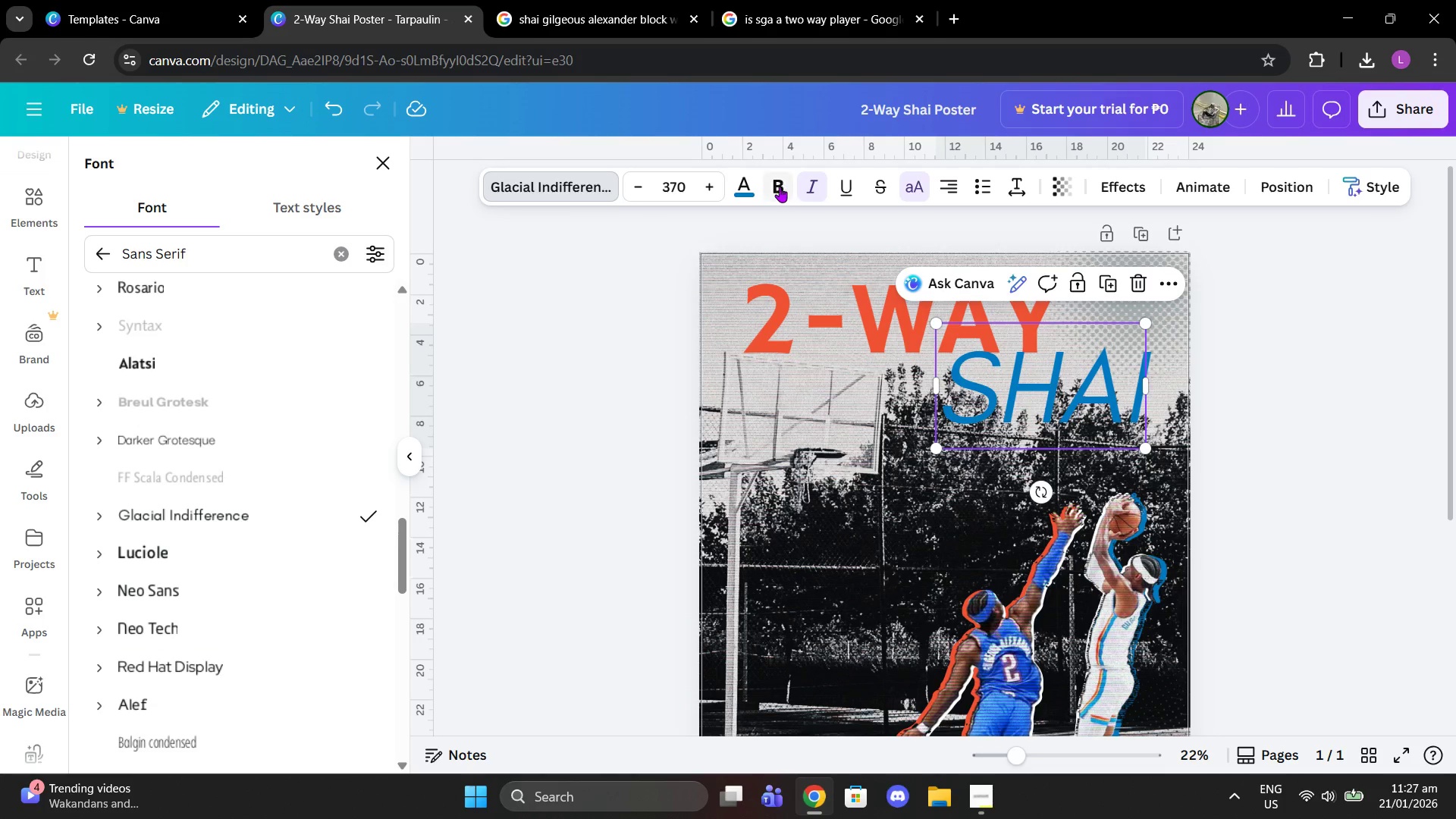 
left_click([766, 187])
 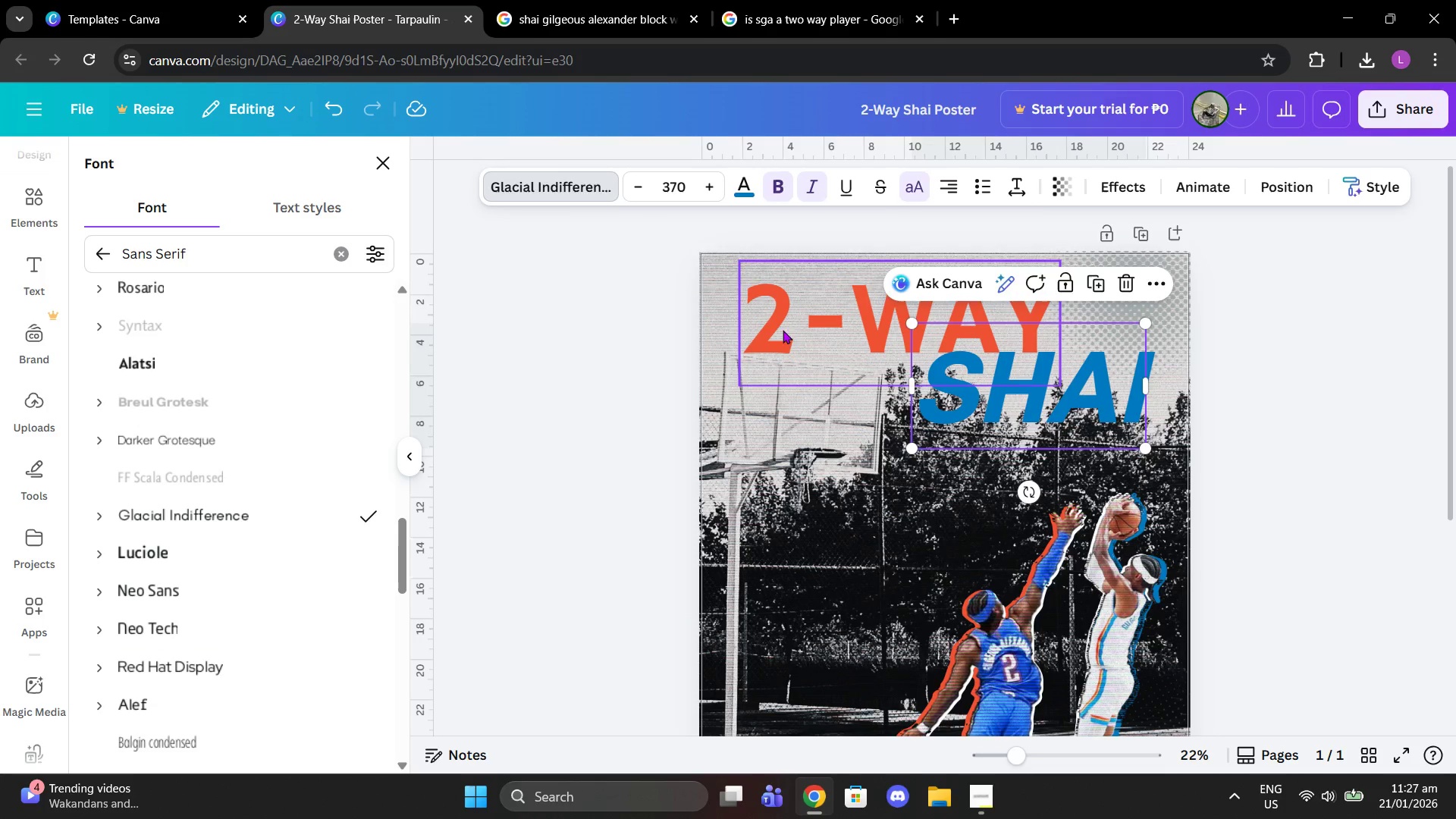 
left_click([783, 340])
 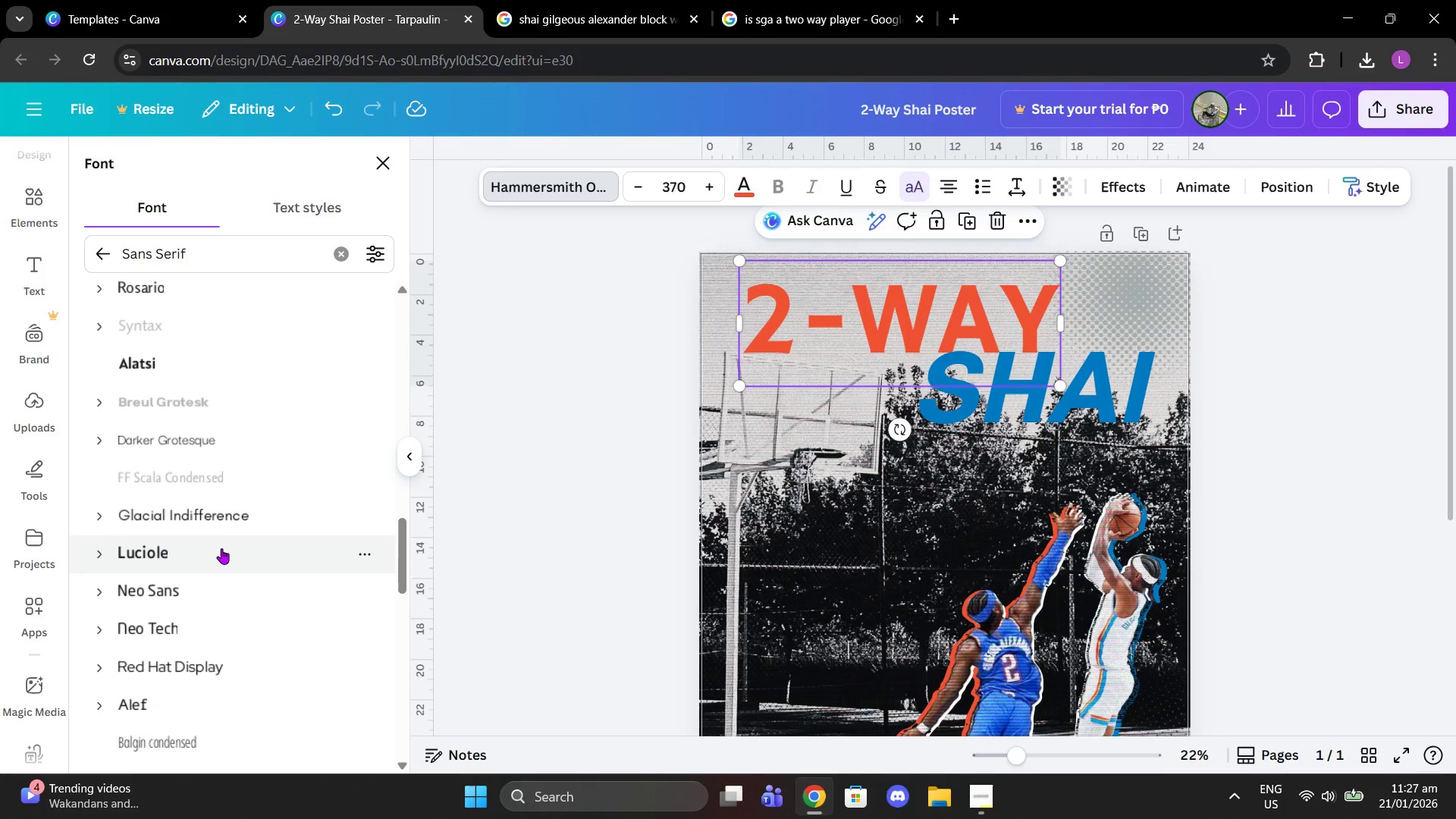 
left_click([217, 510])
 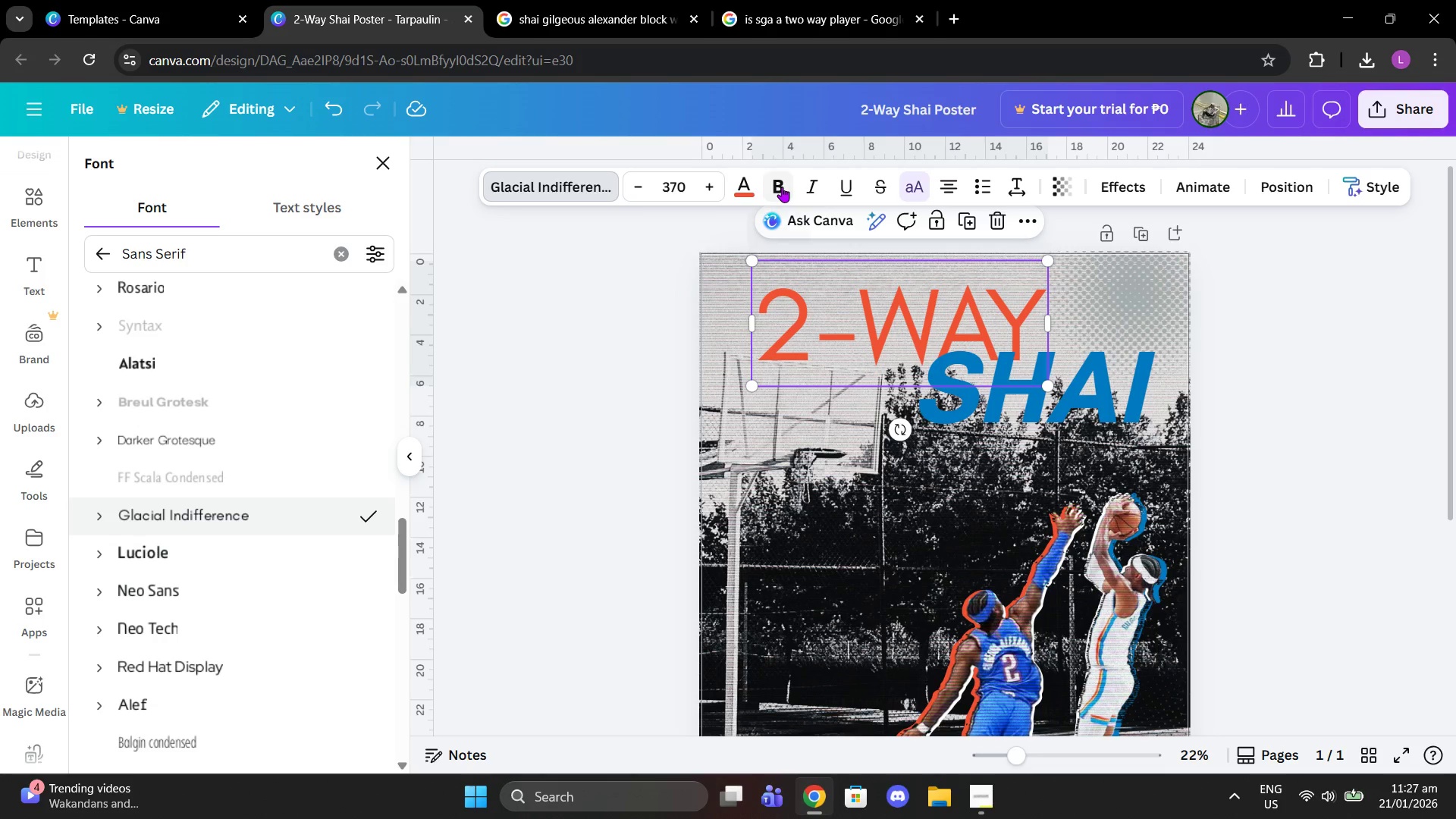 
double_click([793, 186])
 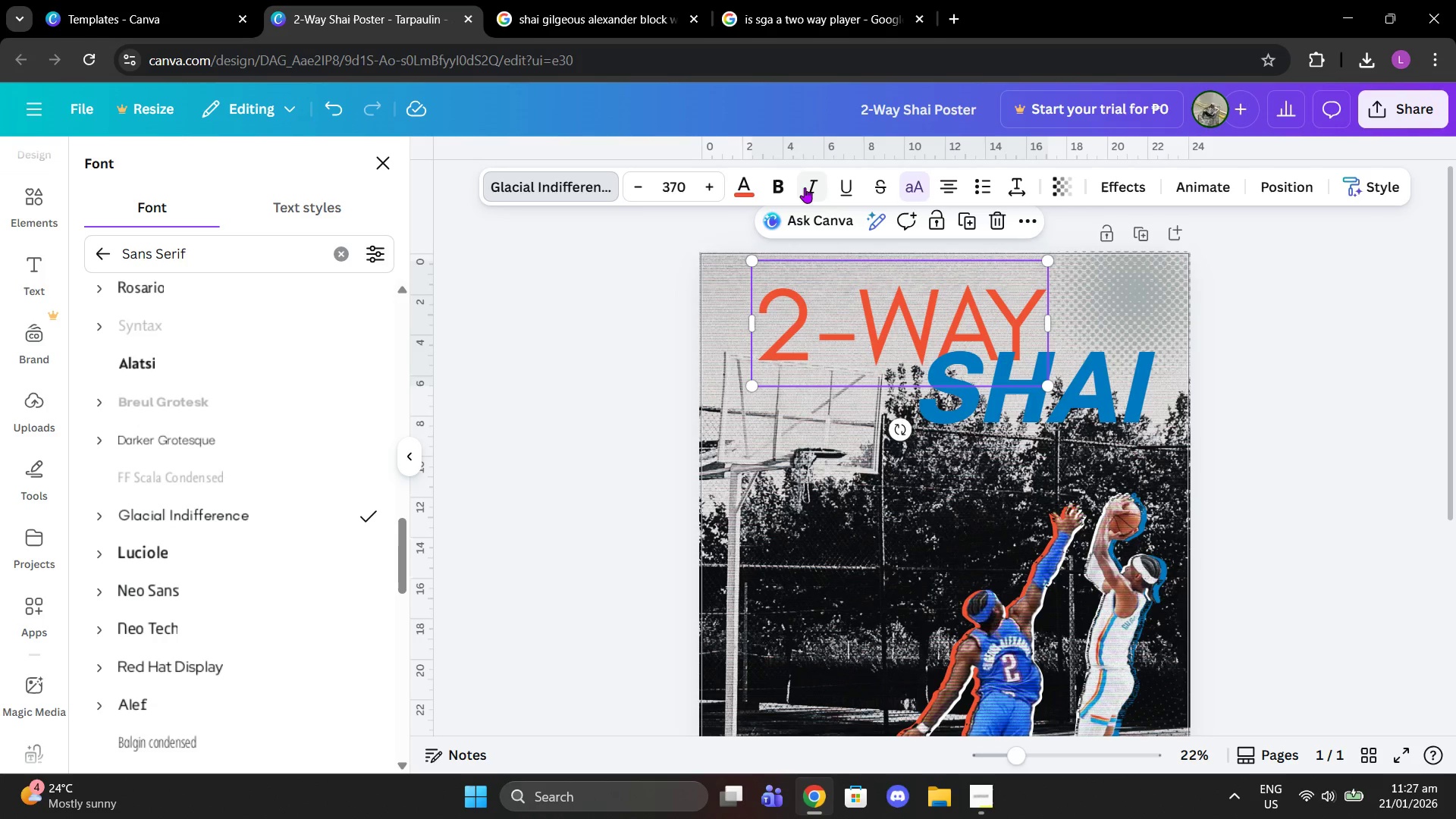 
left_click([792, 187])
 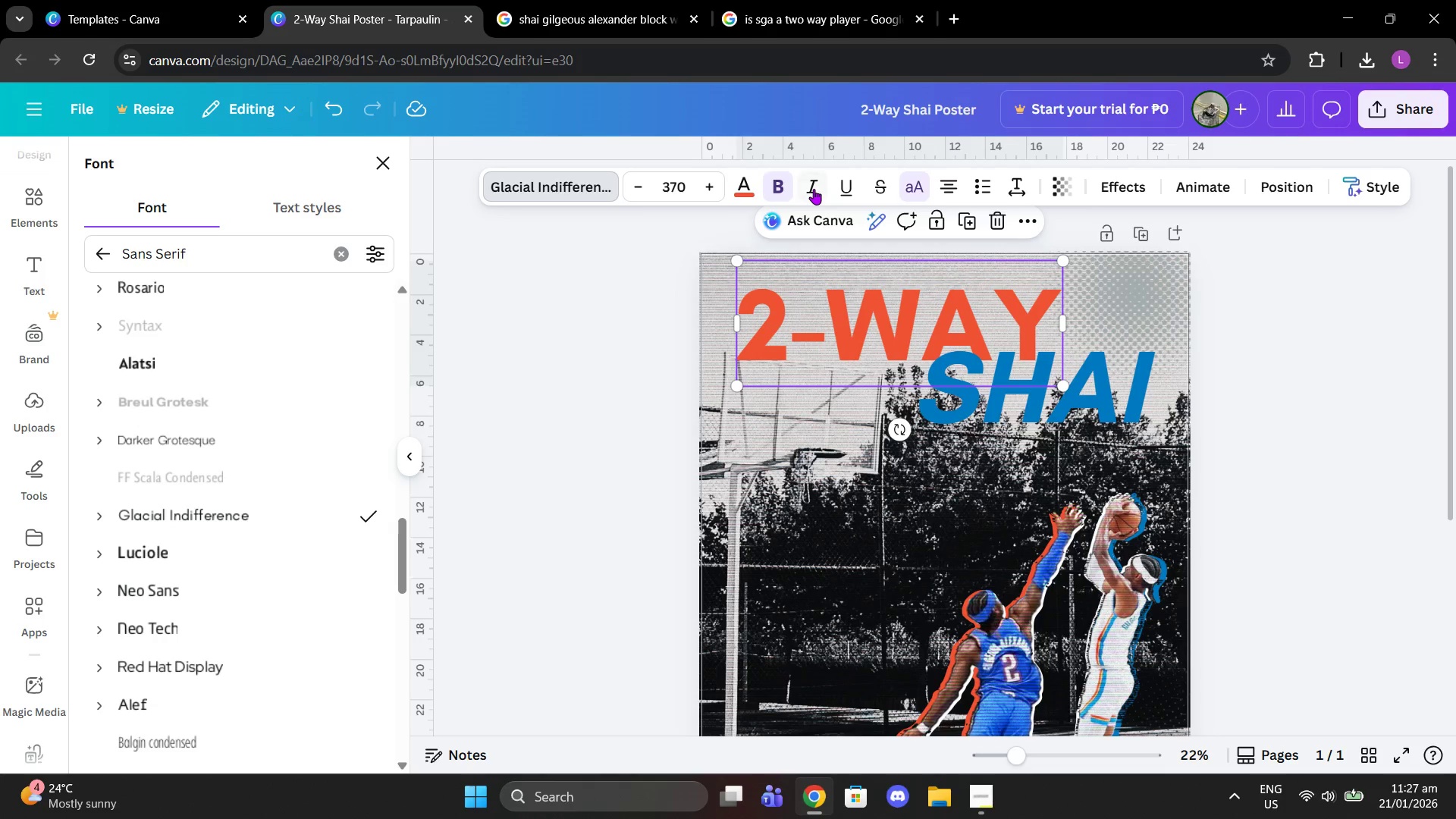 
double_click([814, 189])
 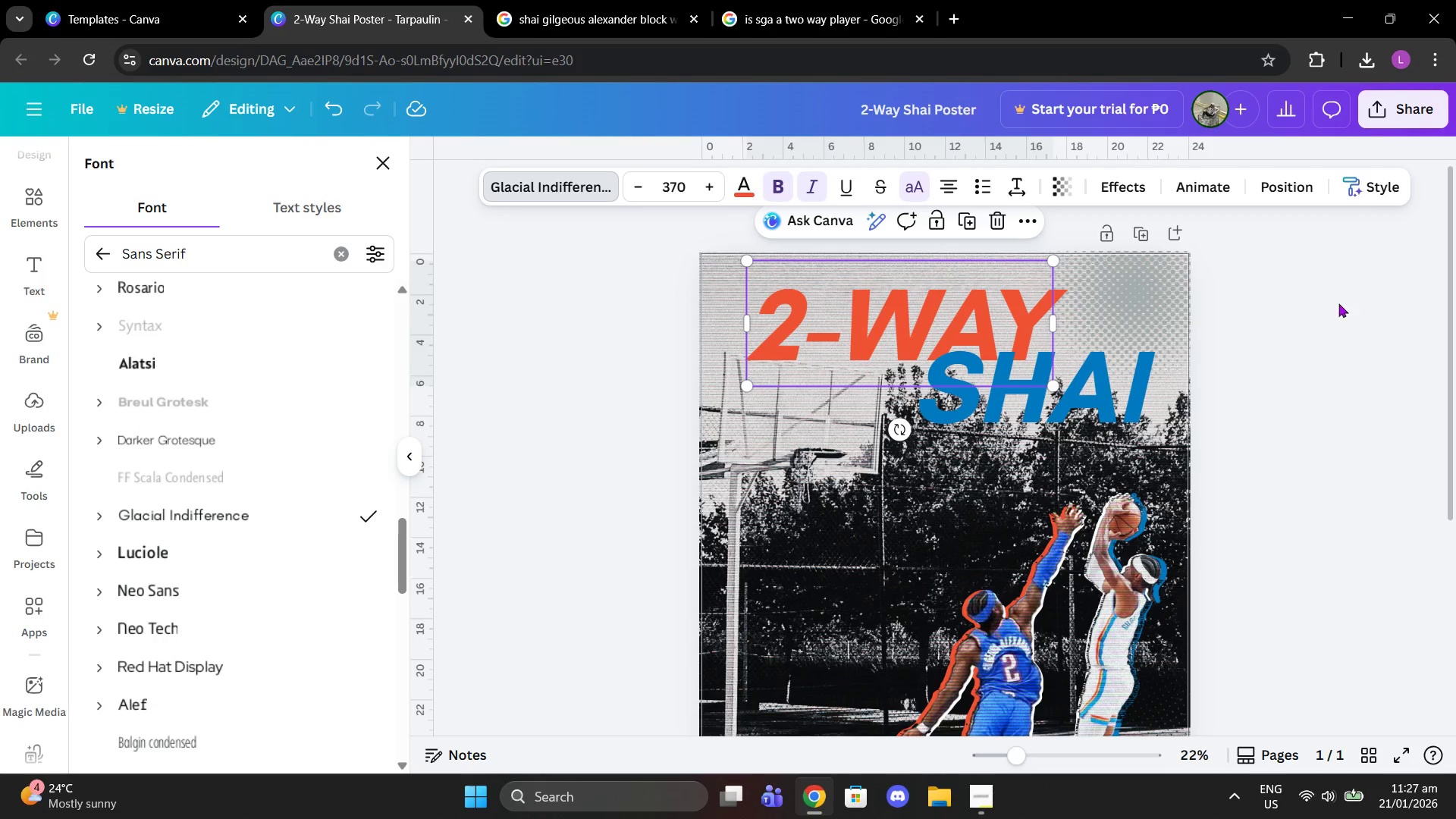 
double_click([1345, 305])
 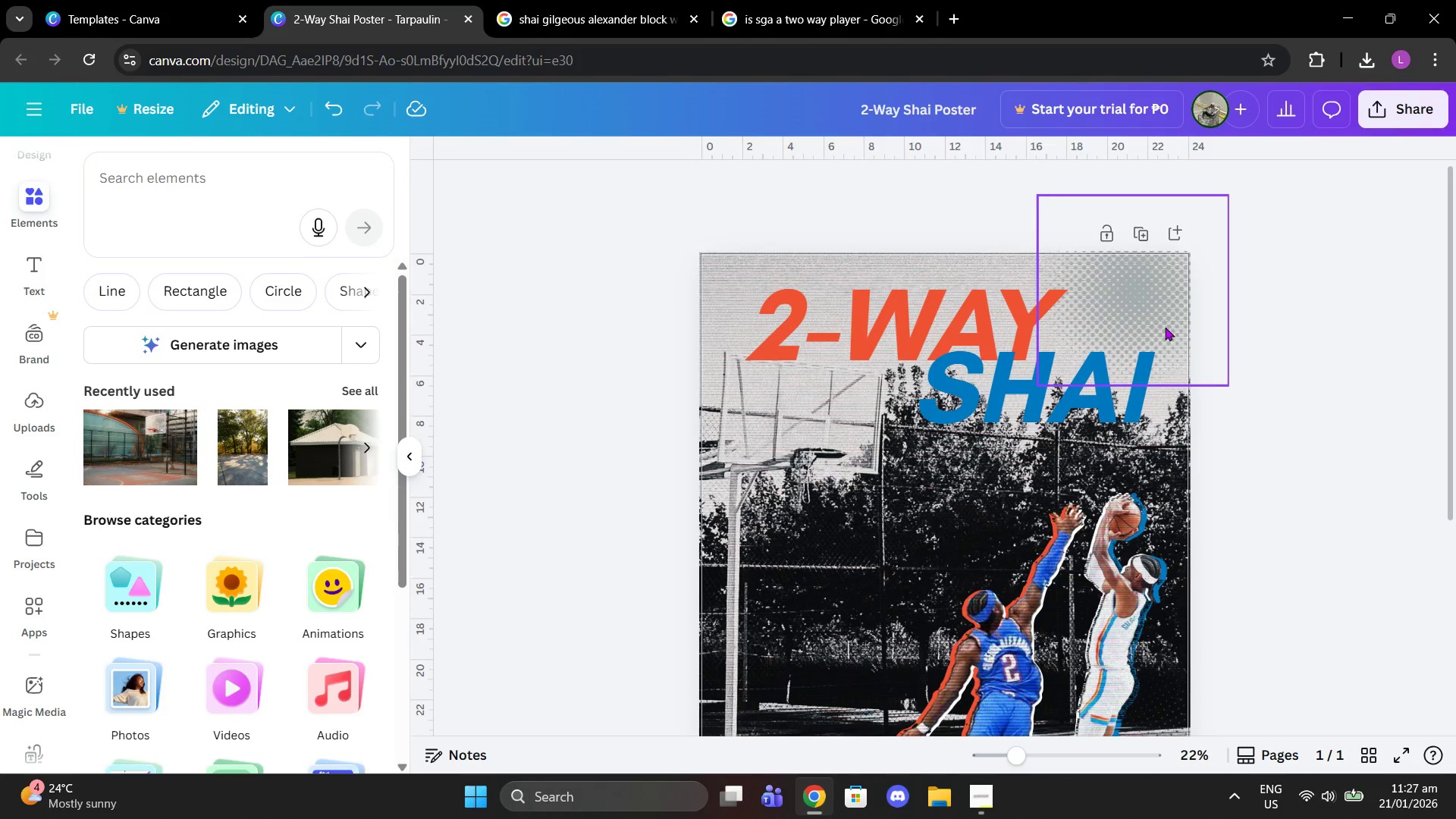 
scroll: coordinate [1165, 327], scroll_direction: down, amount: 1.0
 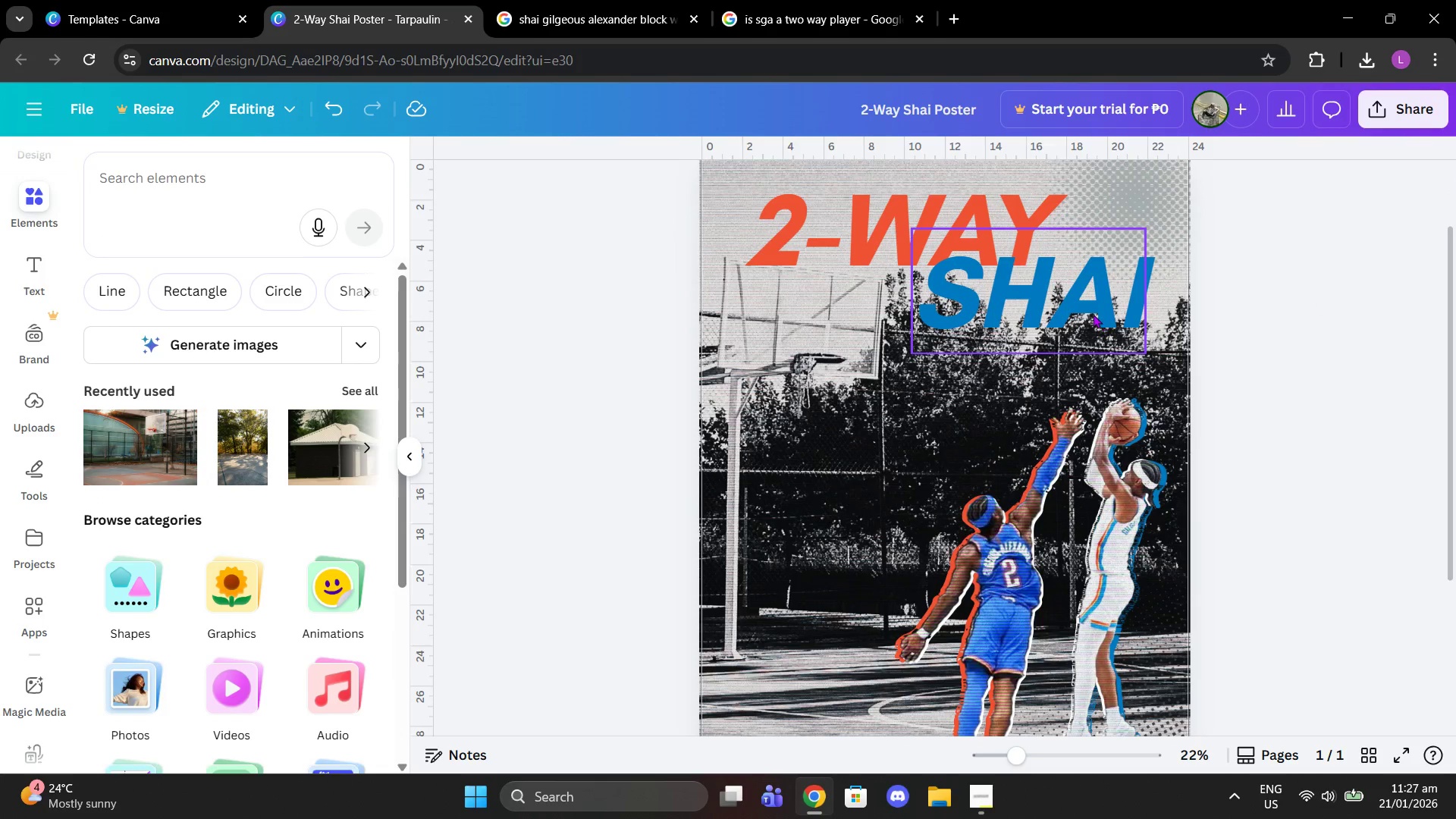 
left_click_drag(start_coordinate=[1093, 314], to_coordinate=[1106, 331])
 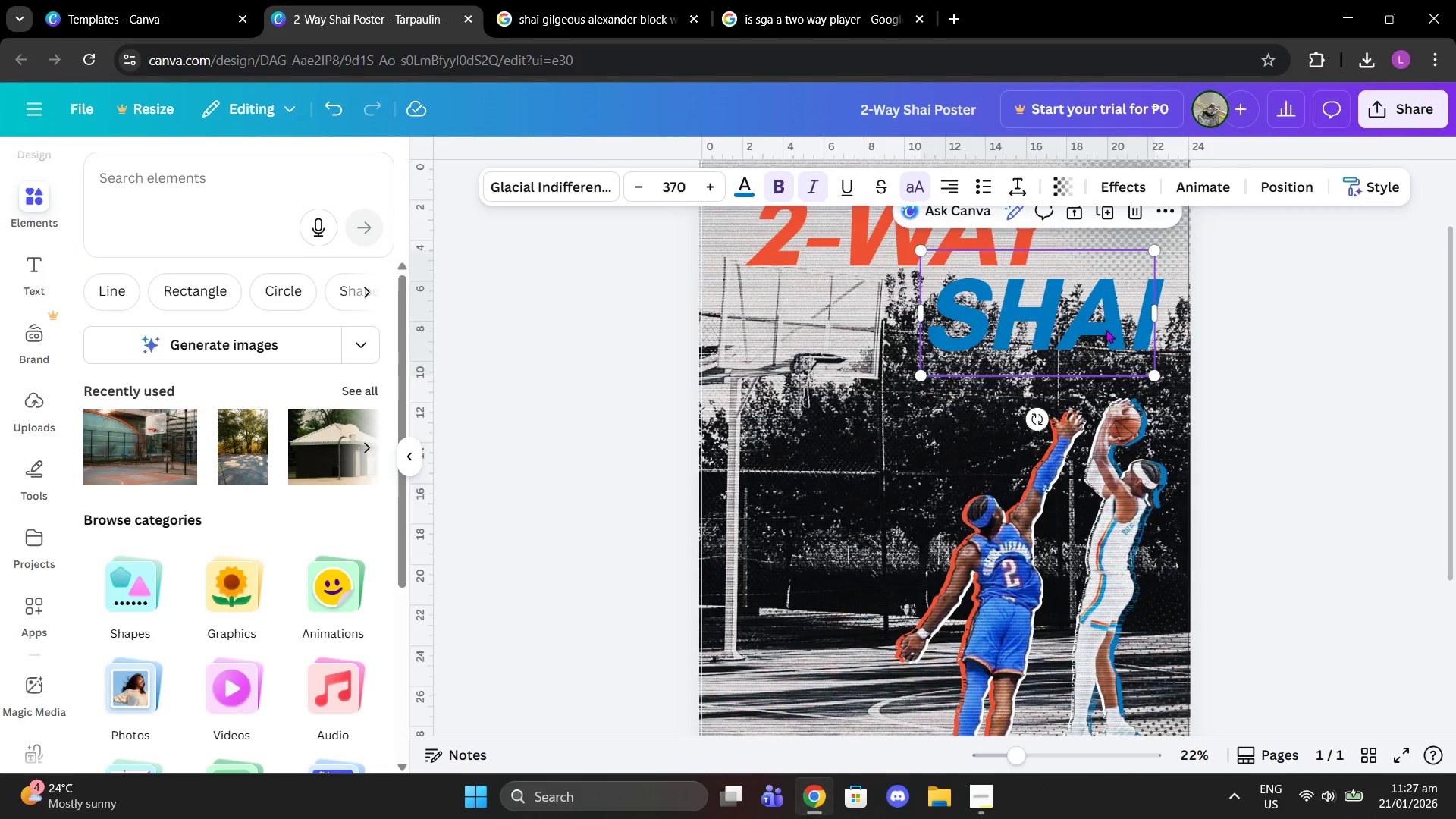 
scroll: coordinate [1106, 329], scroll_direction: up, amount: 1.0
 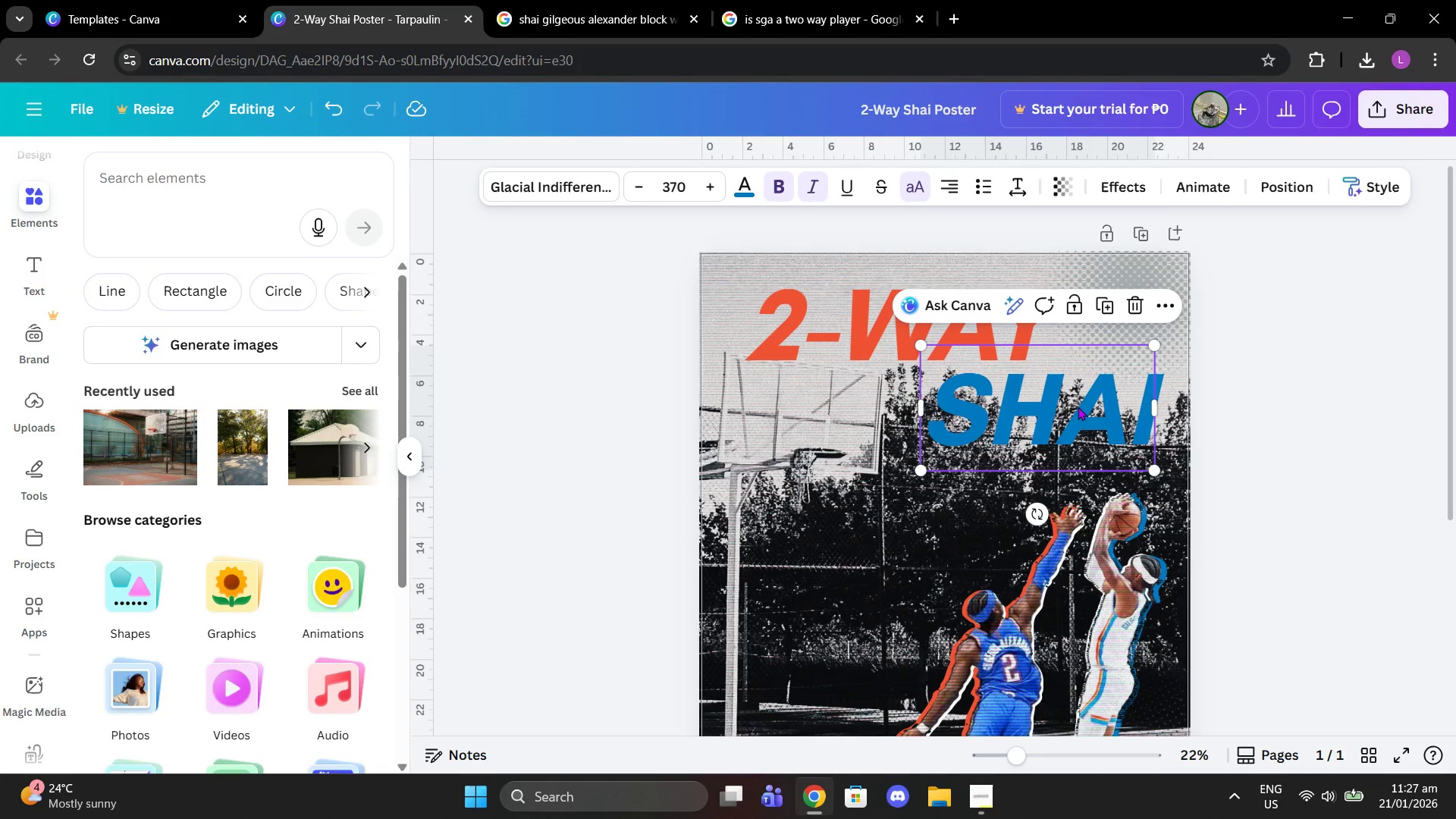 
left_click_drag(start_coordinate=[1078, 406], to_coordinate=[1084, 393])
 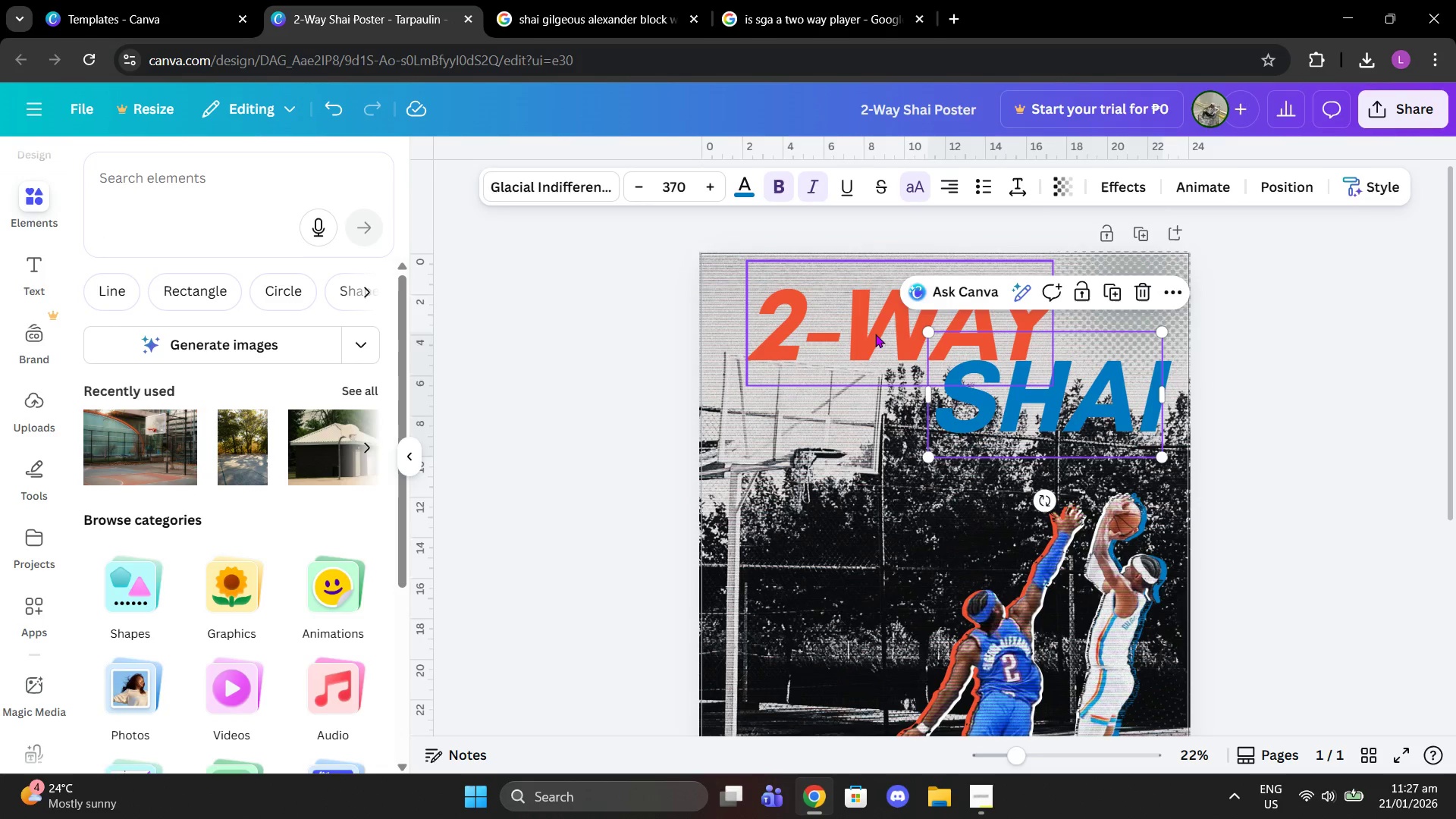 
left_click_drag(start_coordinate=[875, 334], to_coordinate=[852, 331])
 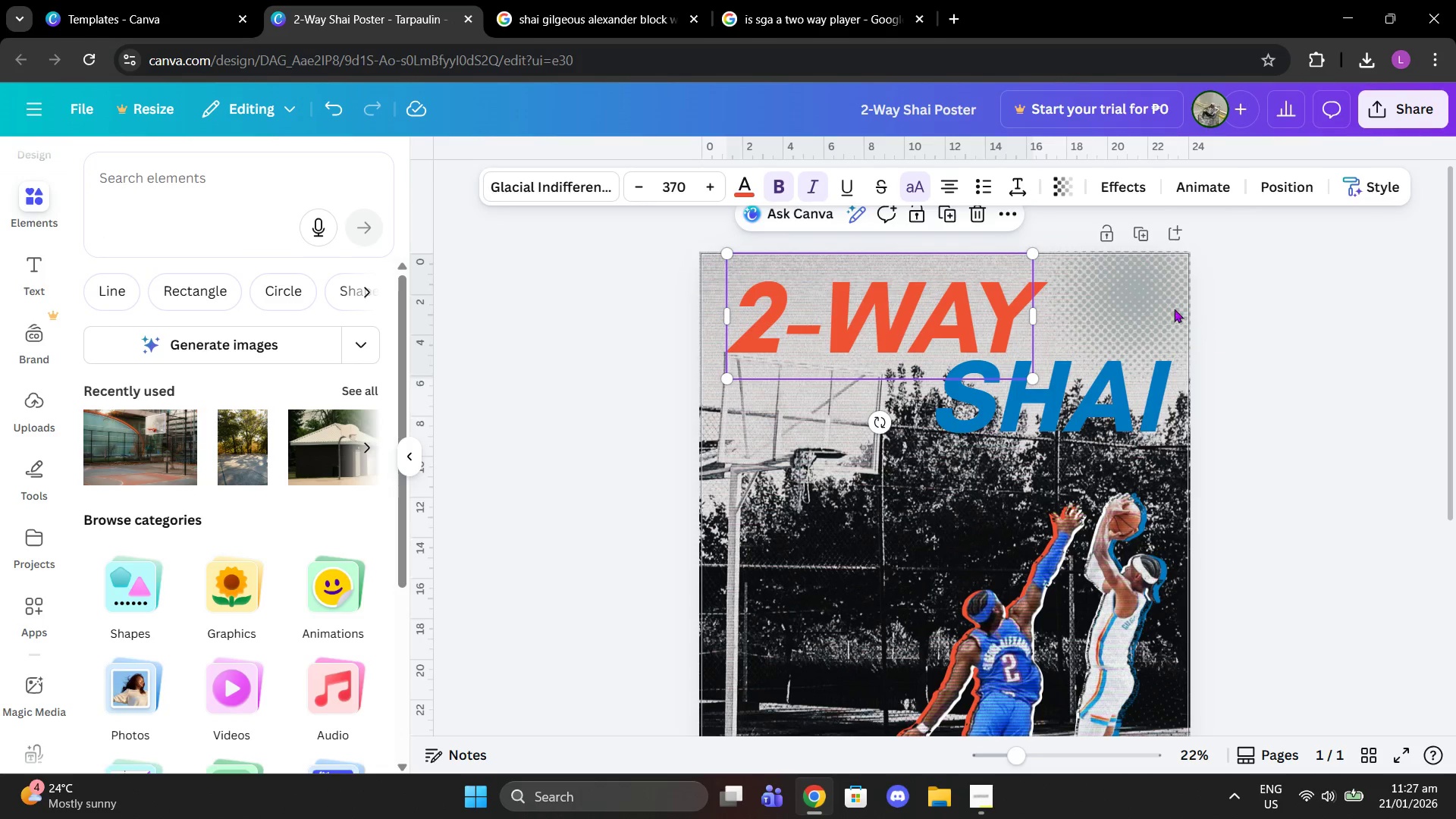 
left_click([1164, 306])
 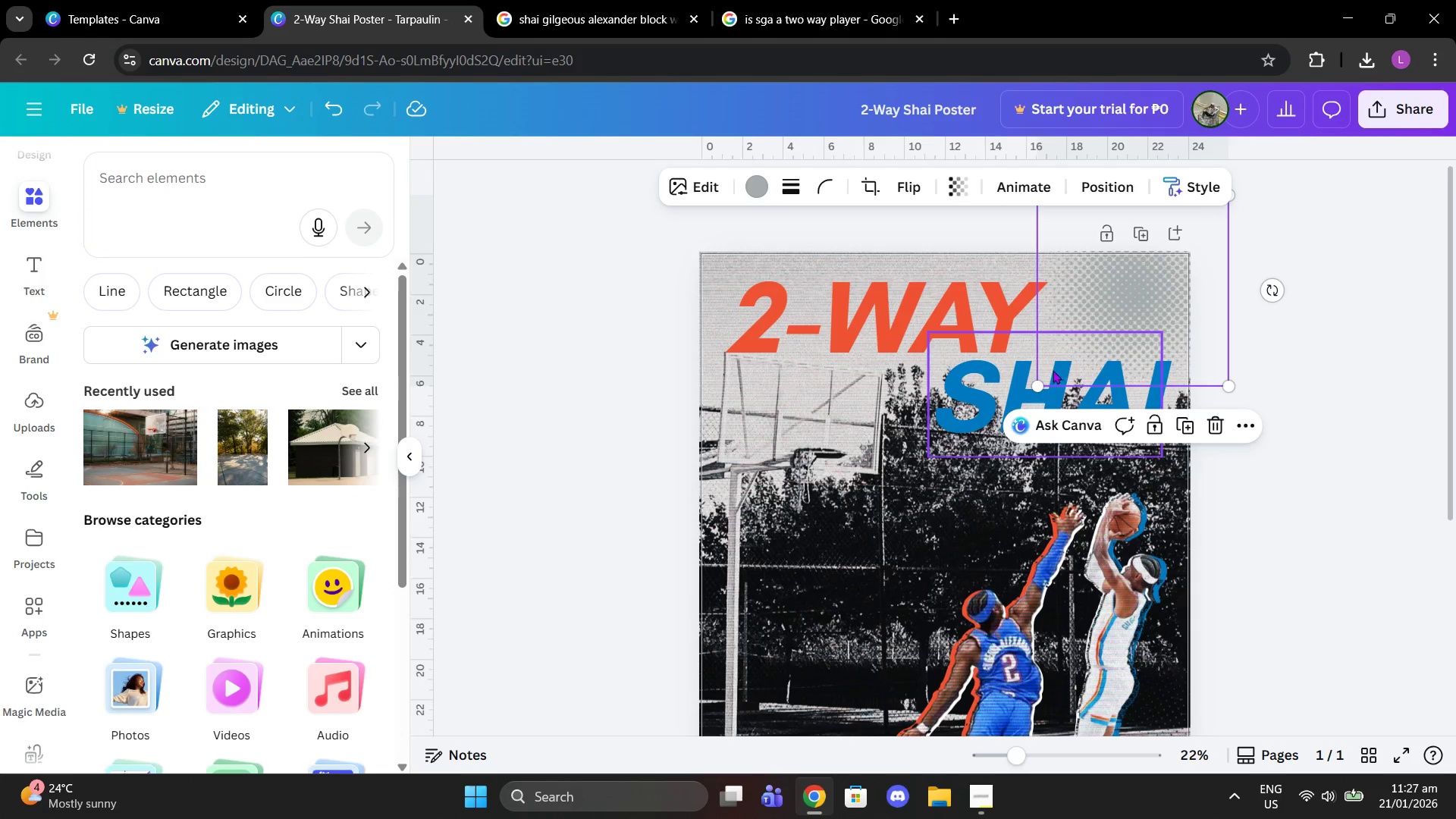 
left_click_drag(start_coordinate=[1037, 381], to_coordinate=[1050, 389])
 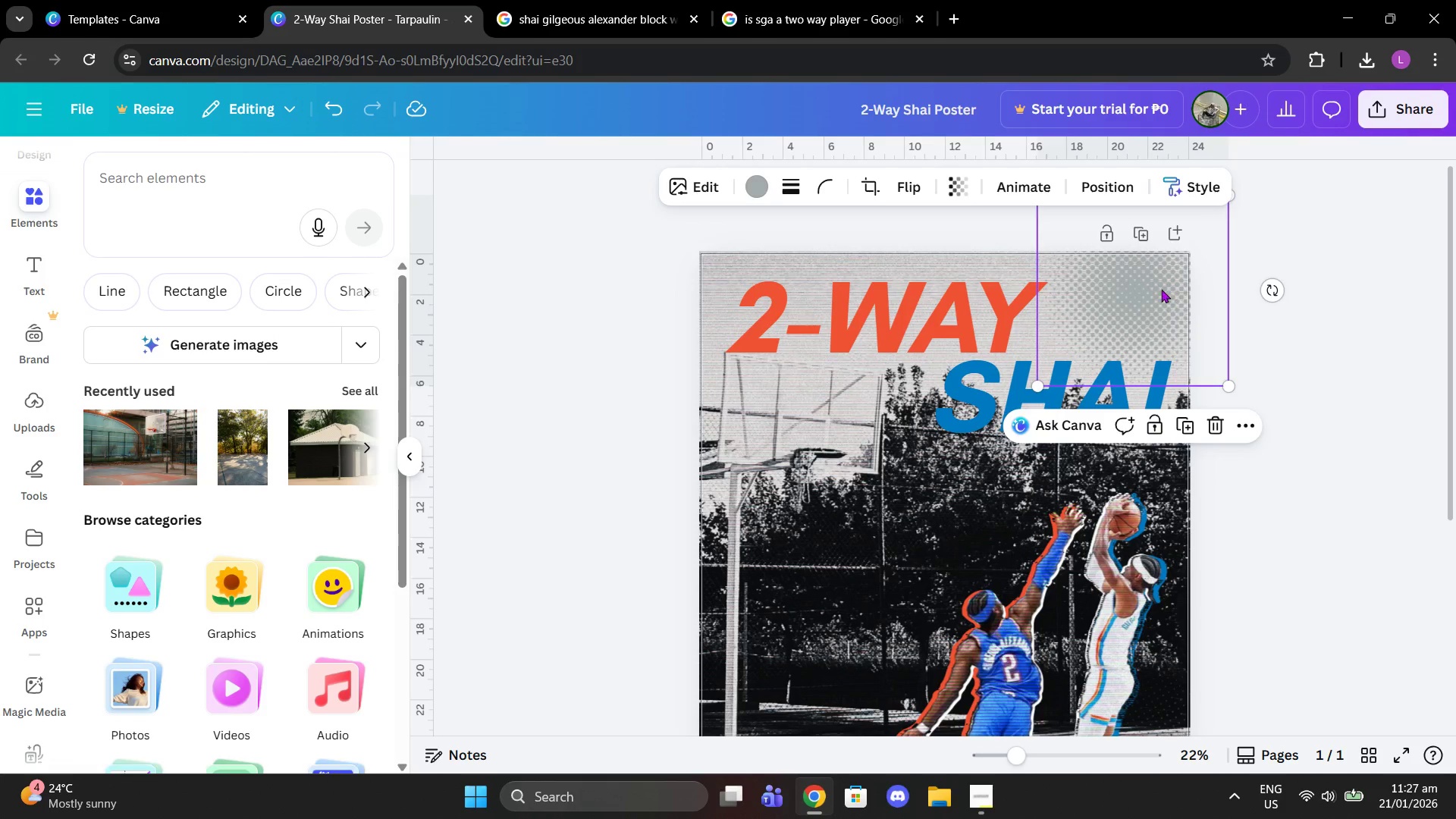 
left_click_drag(start_coordinate=[1159, 289], to_coordinate=[1017, 393])
 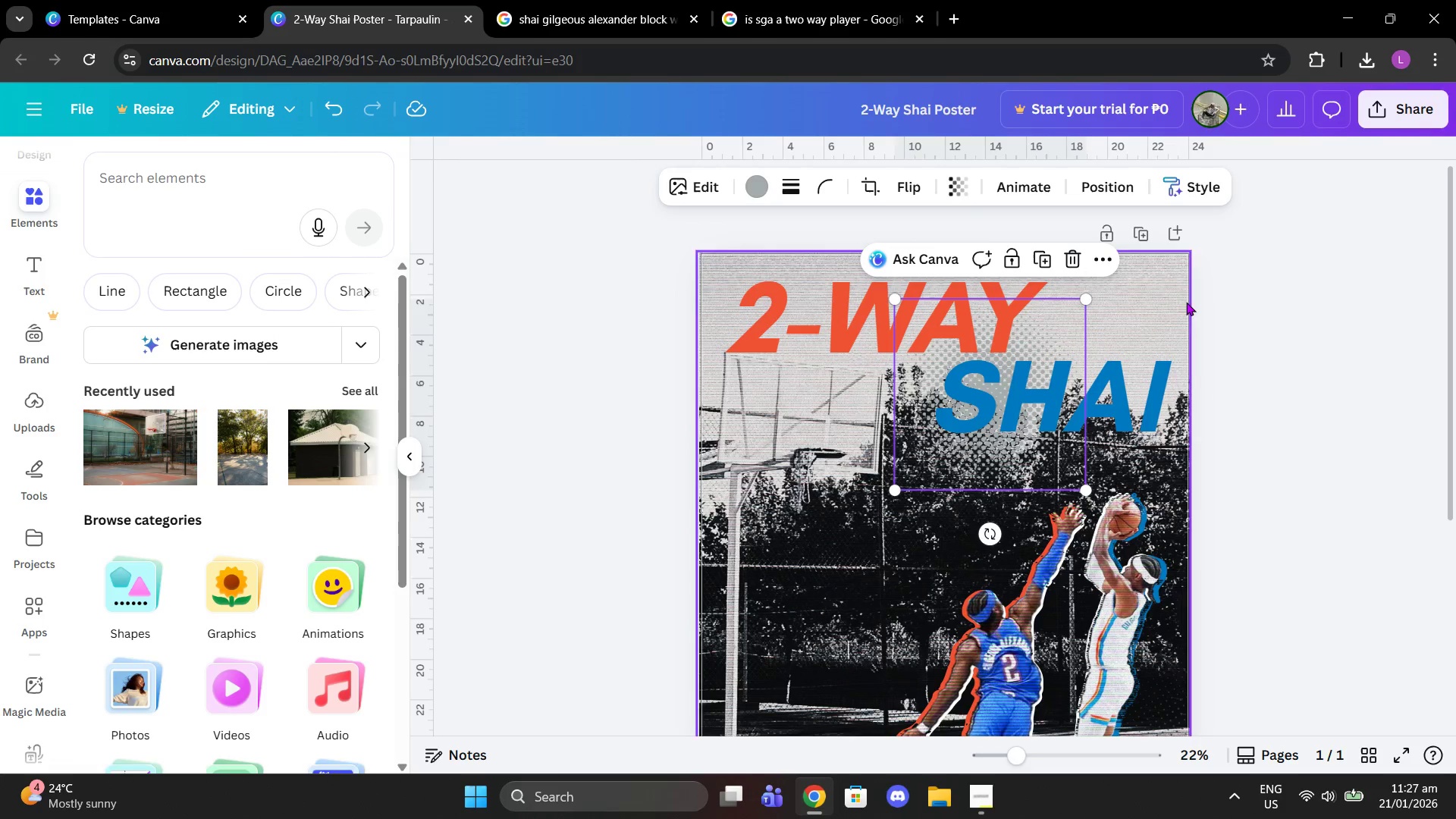 
left_click([1221, 285])
 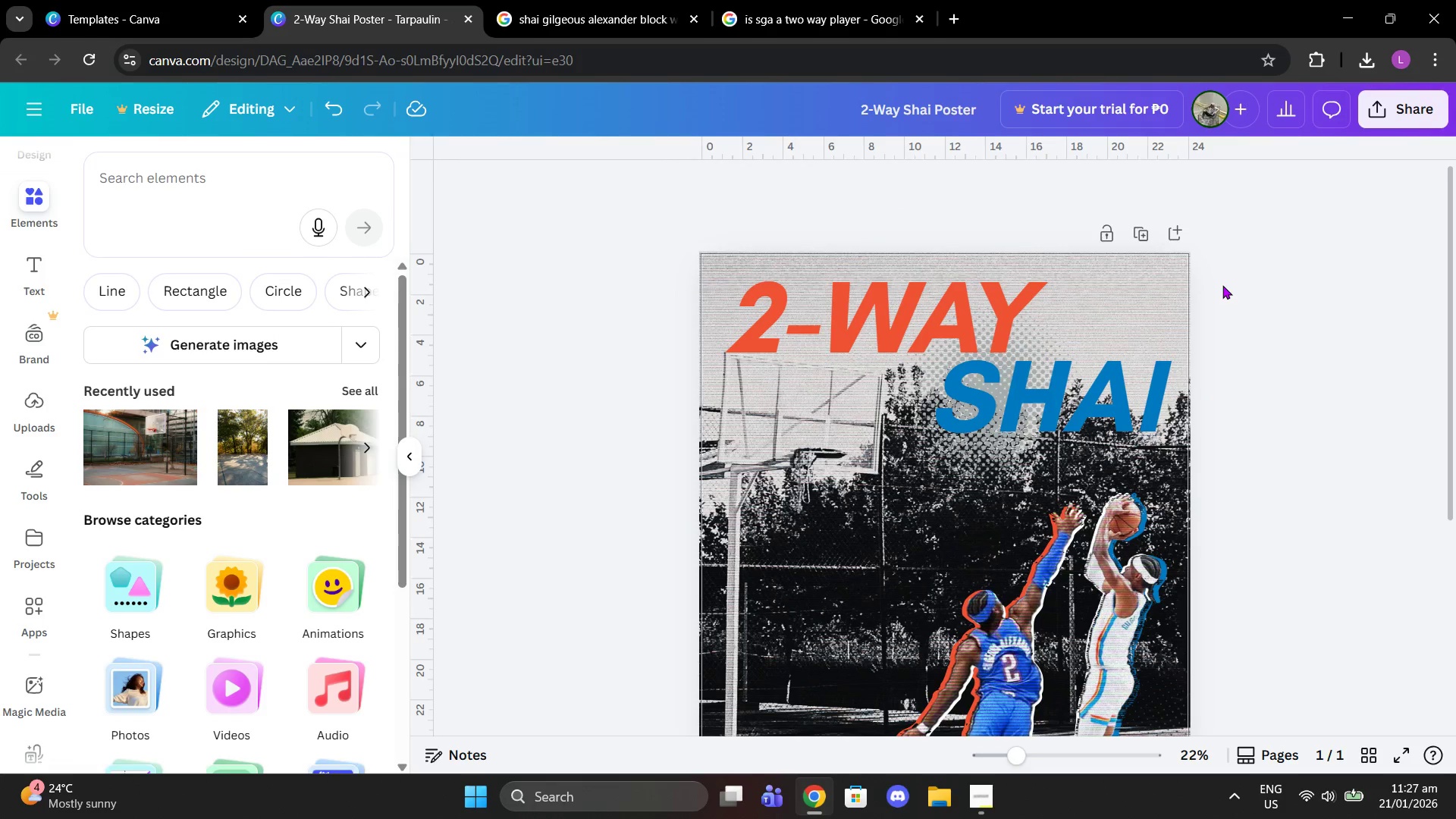 
scroll: coordinate [1223, 285], scroll_direction: down, amount: 1.0
 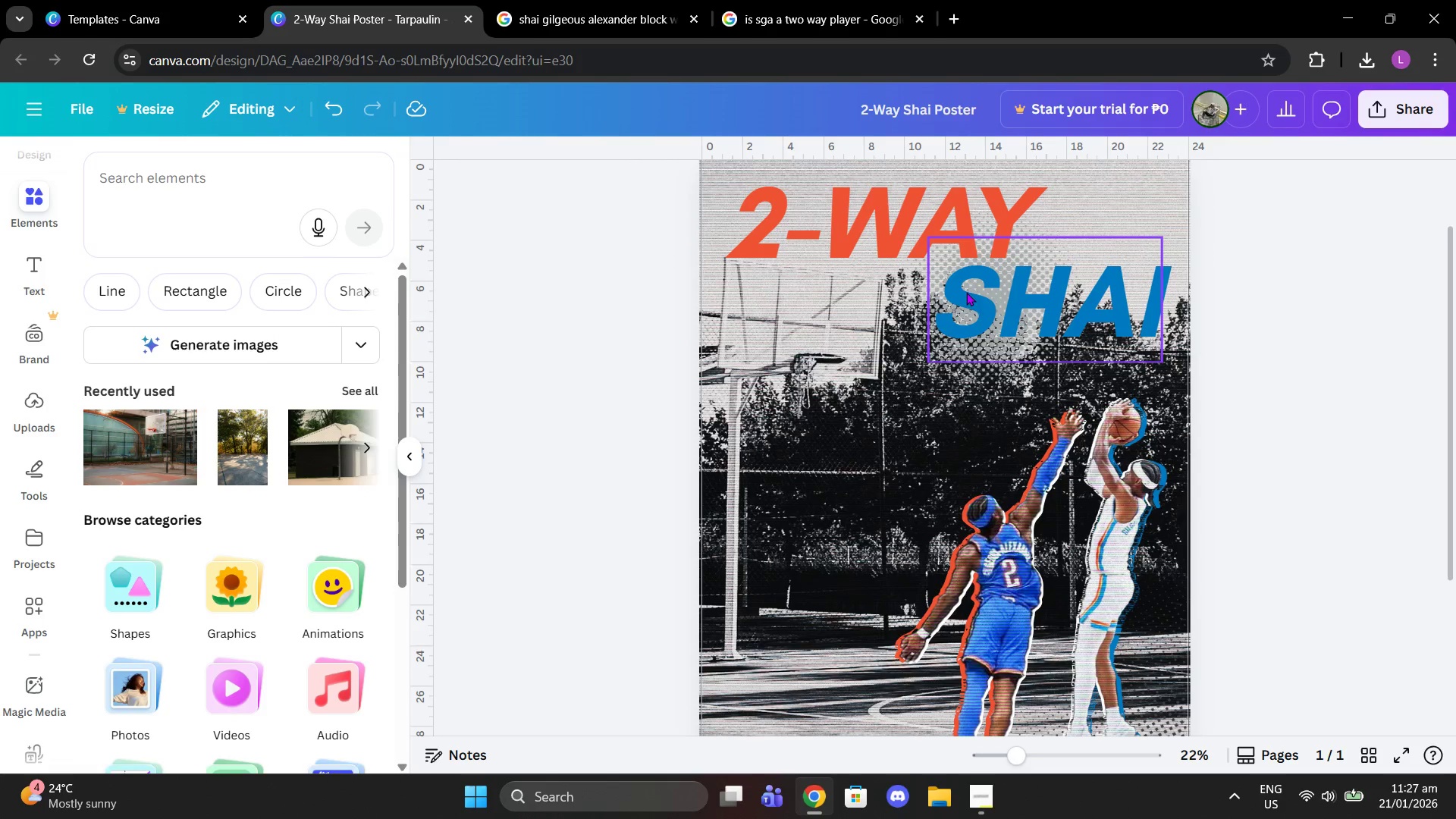 
left_click([923, 351])
 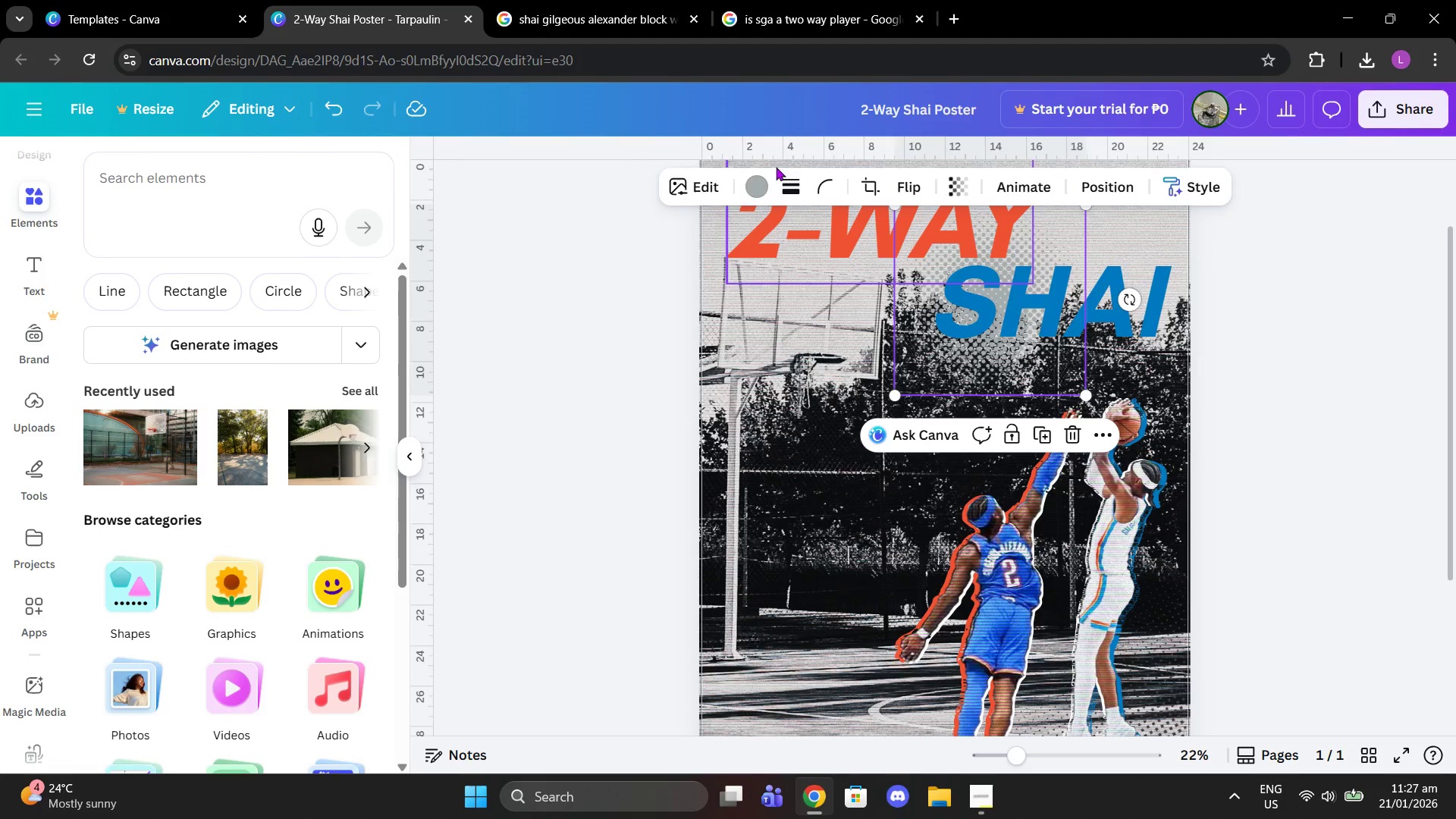 
left_click([761, 178])
 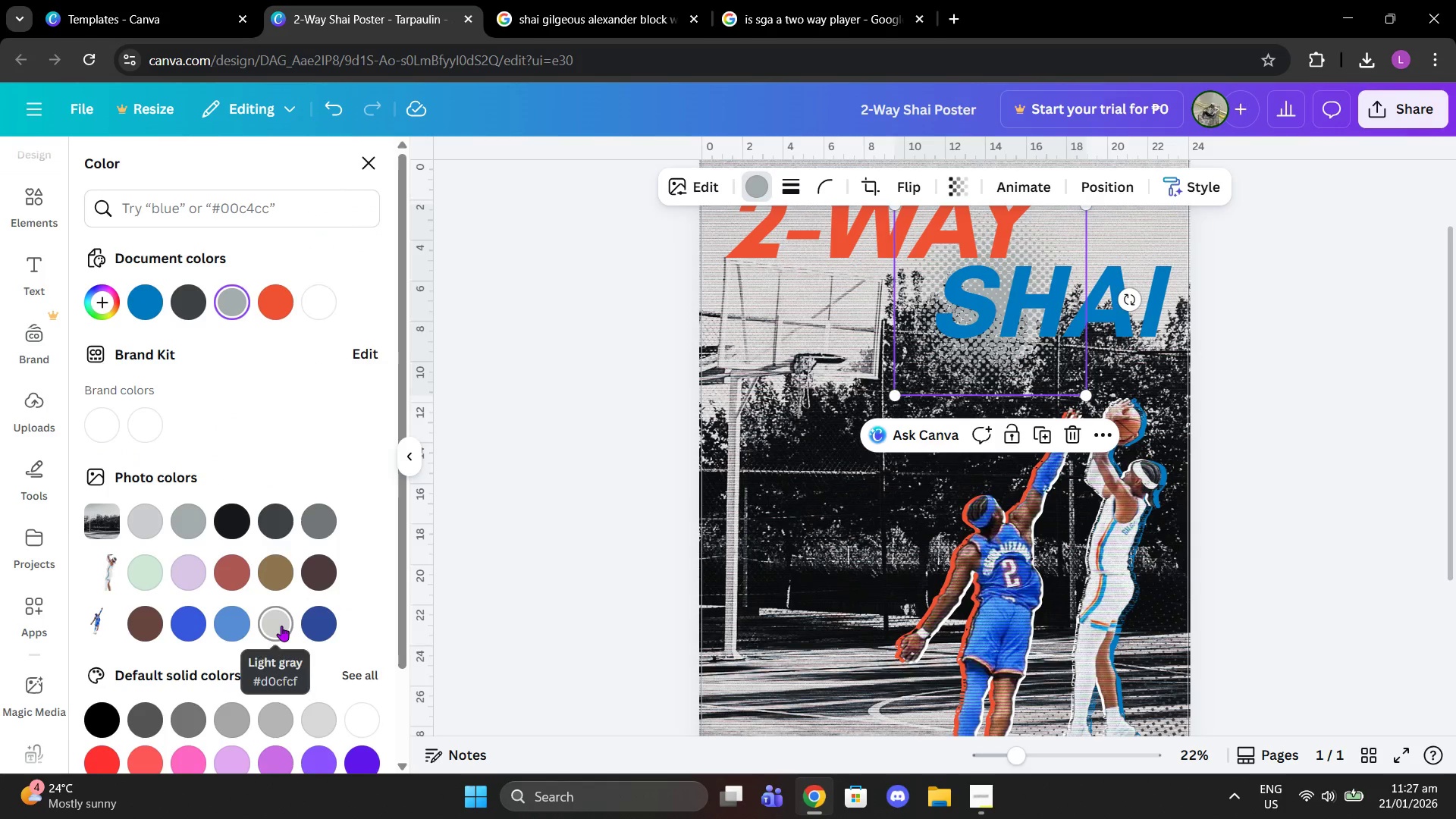 
left_click([149, 434])
 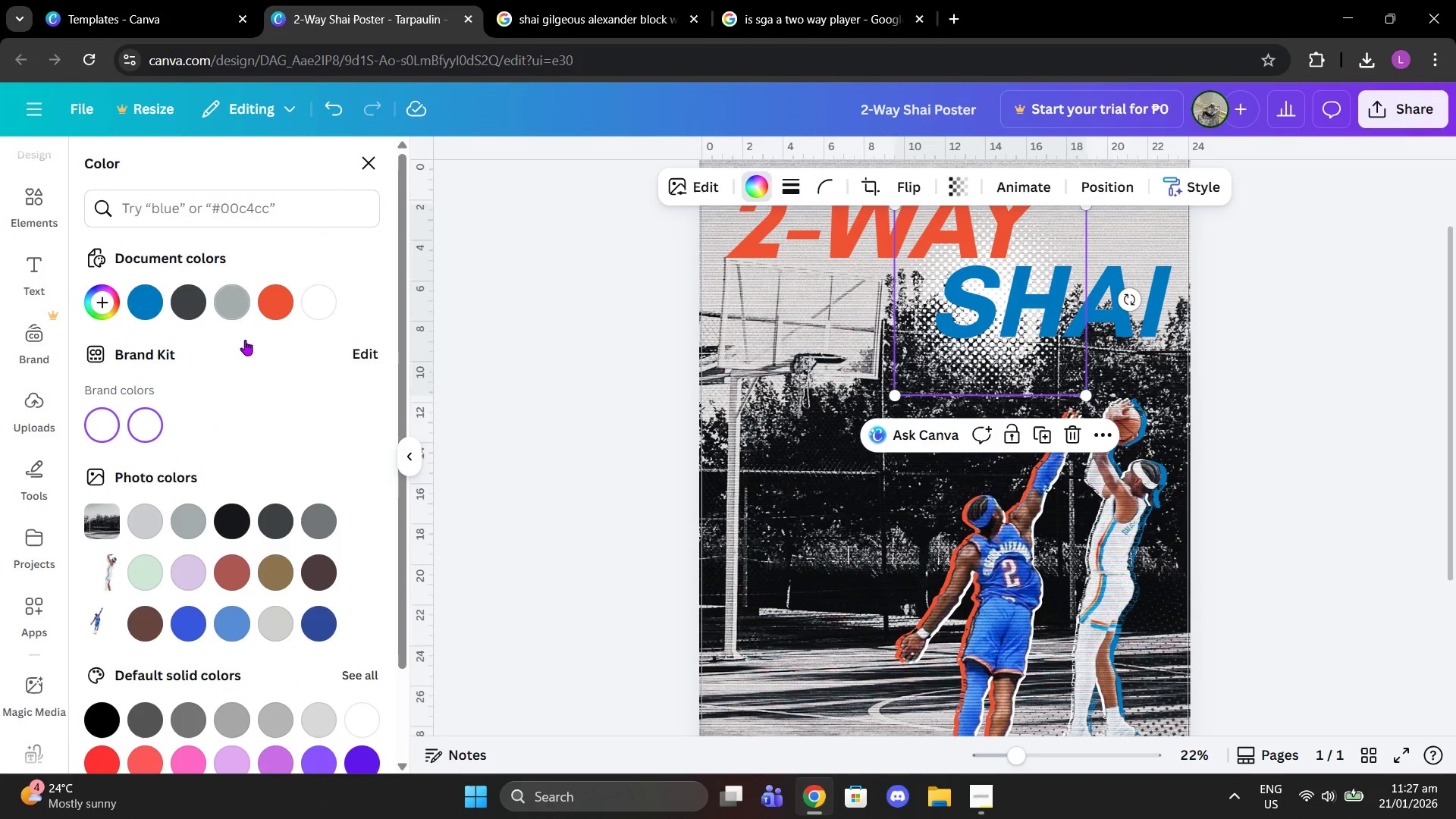 
left_click([177, 521])
 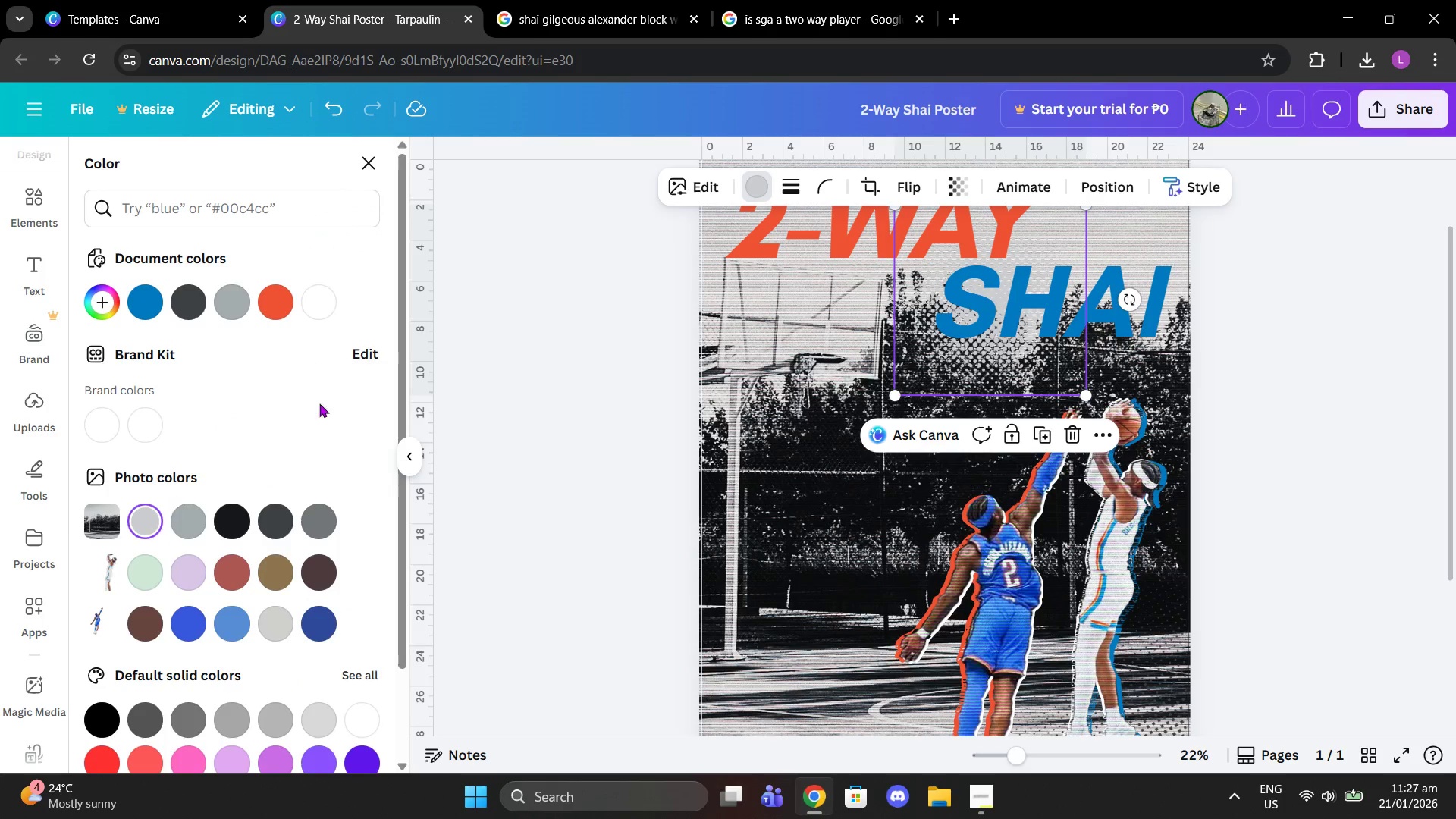 
scroll: coordinate [858, 328], scroll_direction: up, amount: 1.0
 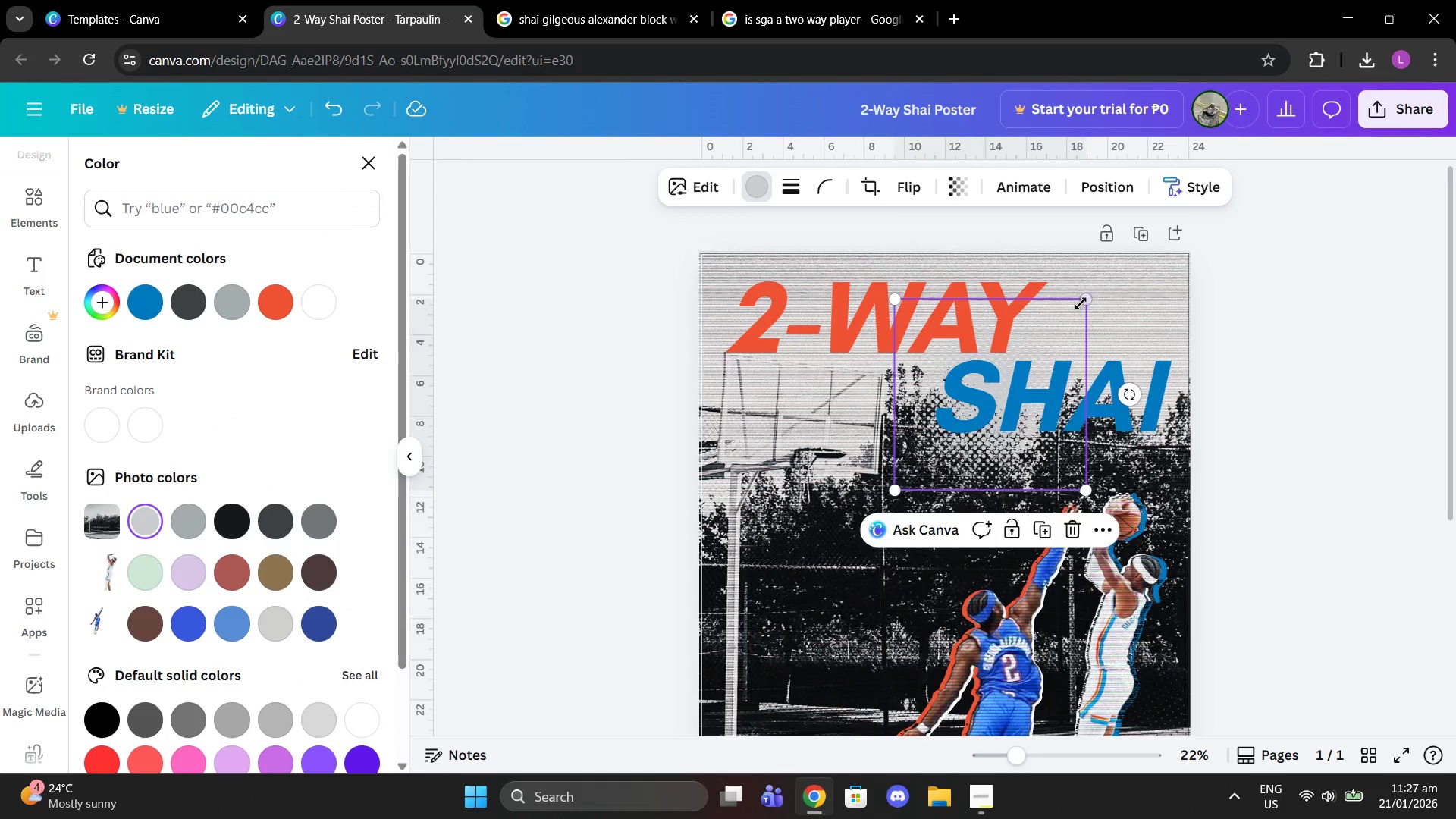 
left_click_drag(start_coordinate=[1083, 302], to_coordinate=[1040, 323])
 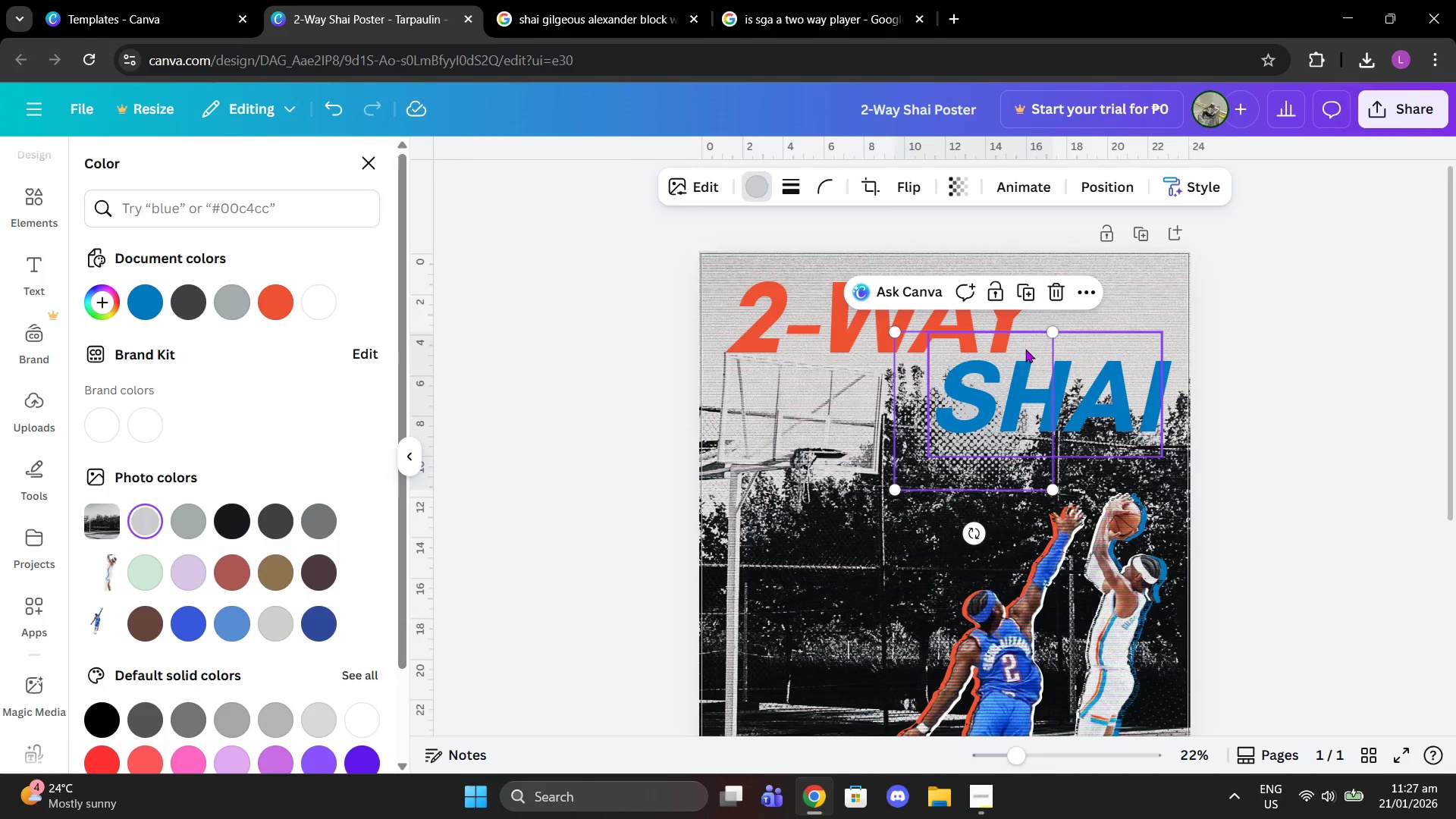 
left_click_drag(start_coordinate=[1025, 349], to_coordinate=[1031, 322])
 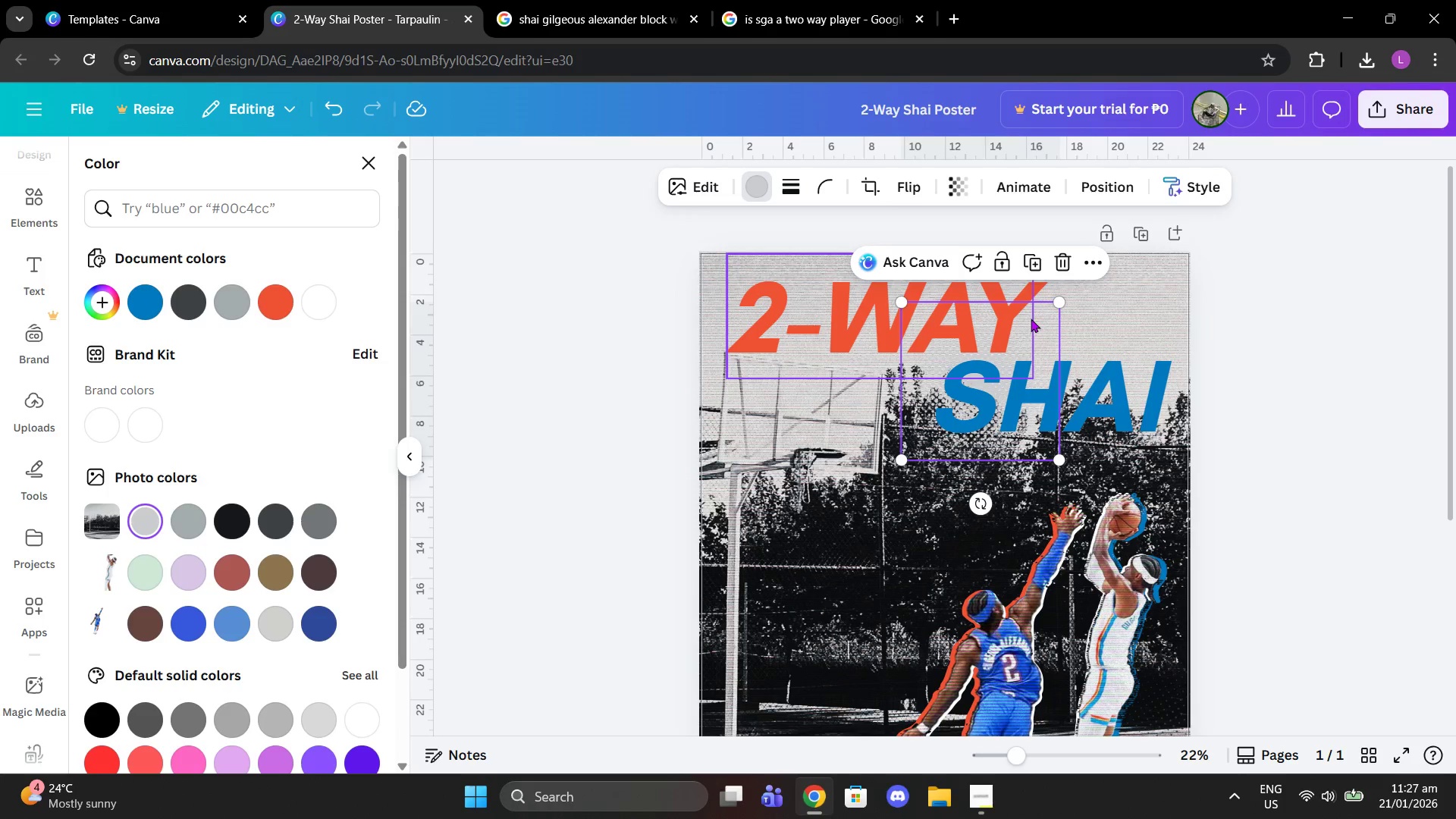 
left_click([1028, 256])
 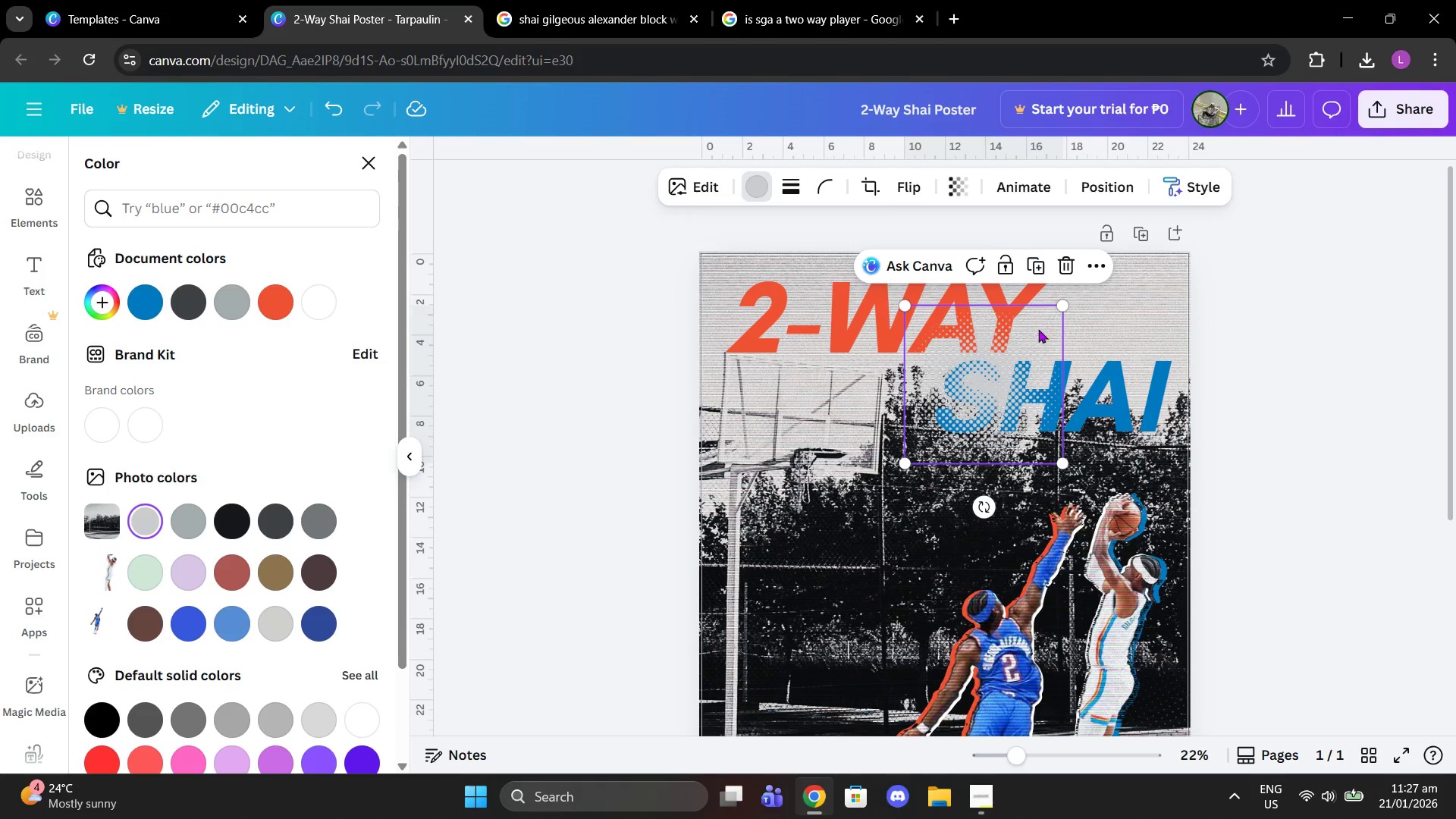 
left_click_drag(start_coordinate=[1023, 331], to_coordinate=[1113, 315])
 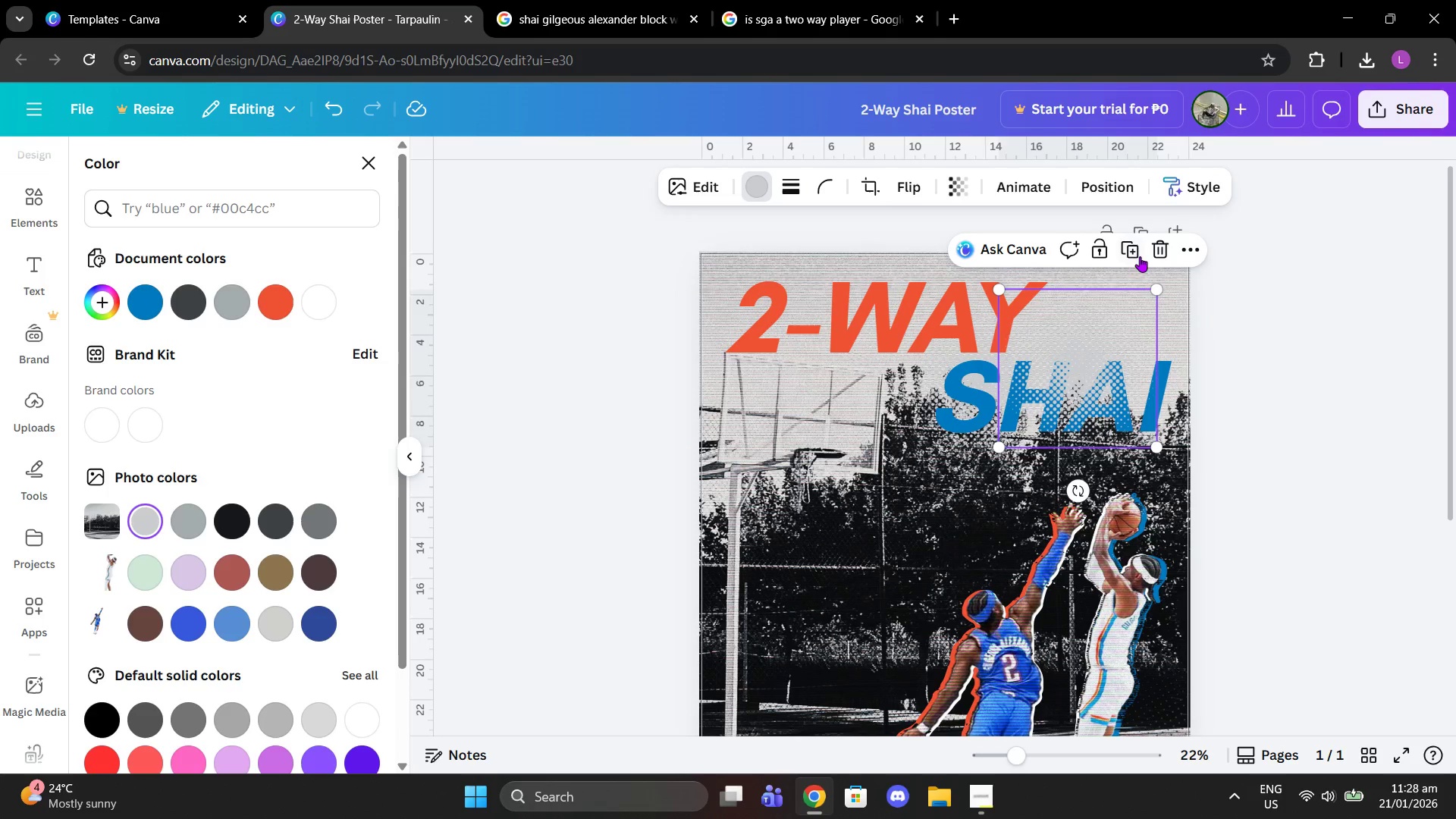 
left_click([1135, 251])
 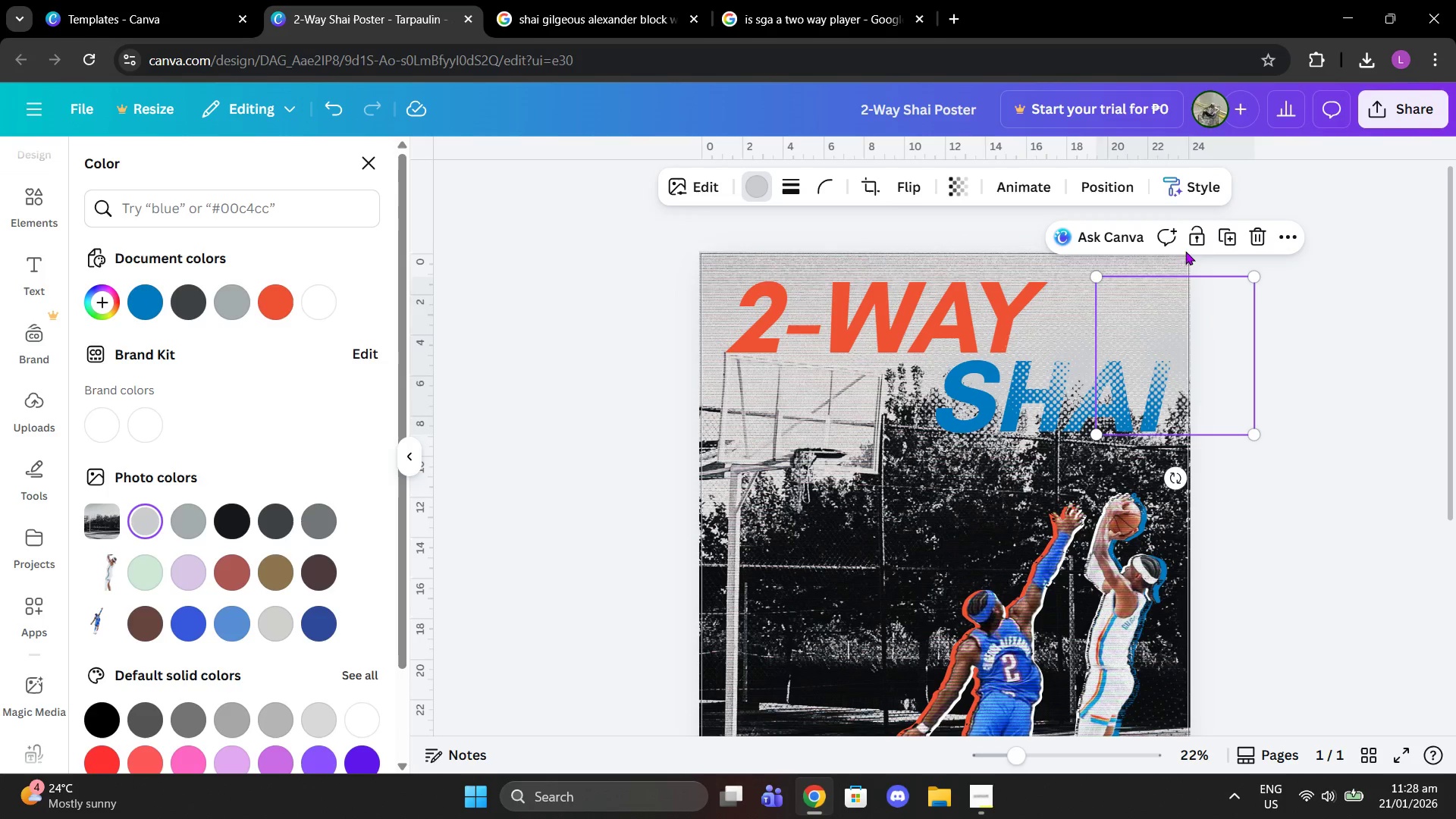 
left_click([1227, 236])
 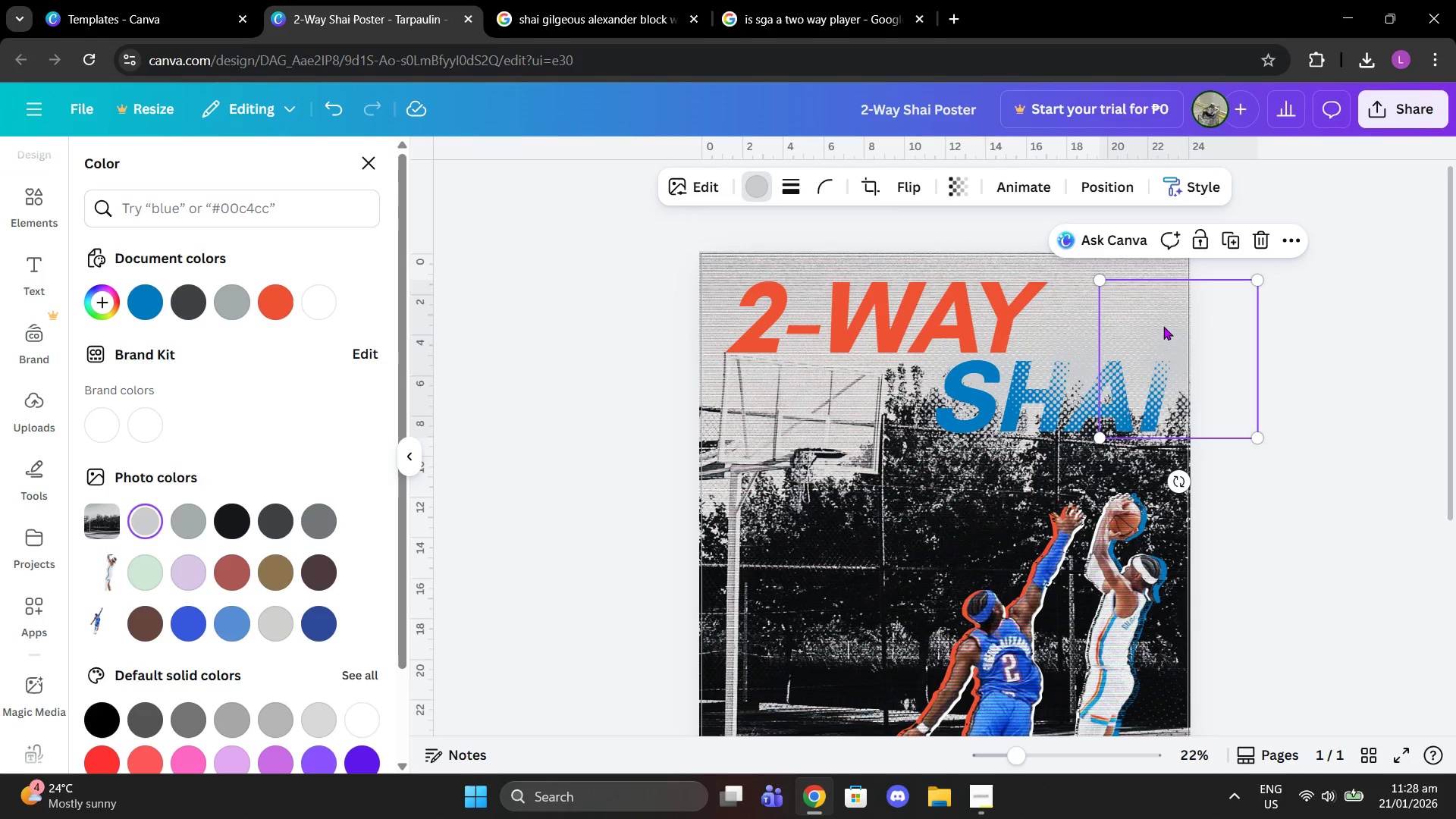 
left_click_drag(start_coordinate=[1165, 327], to_coordinate=[1062, 275])
 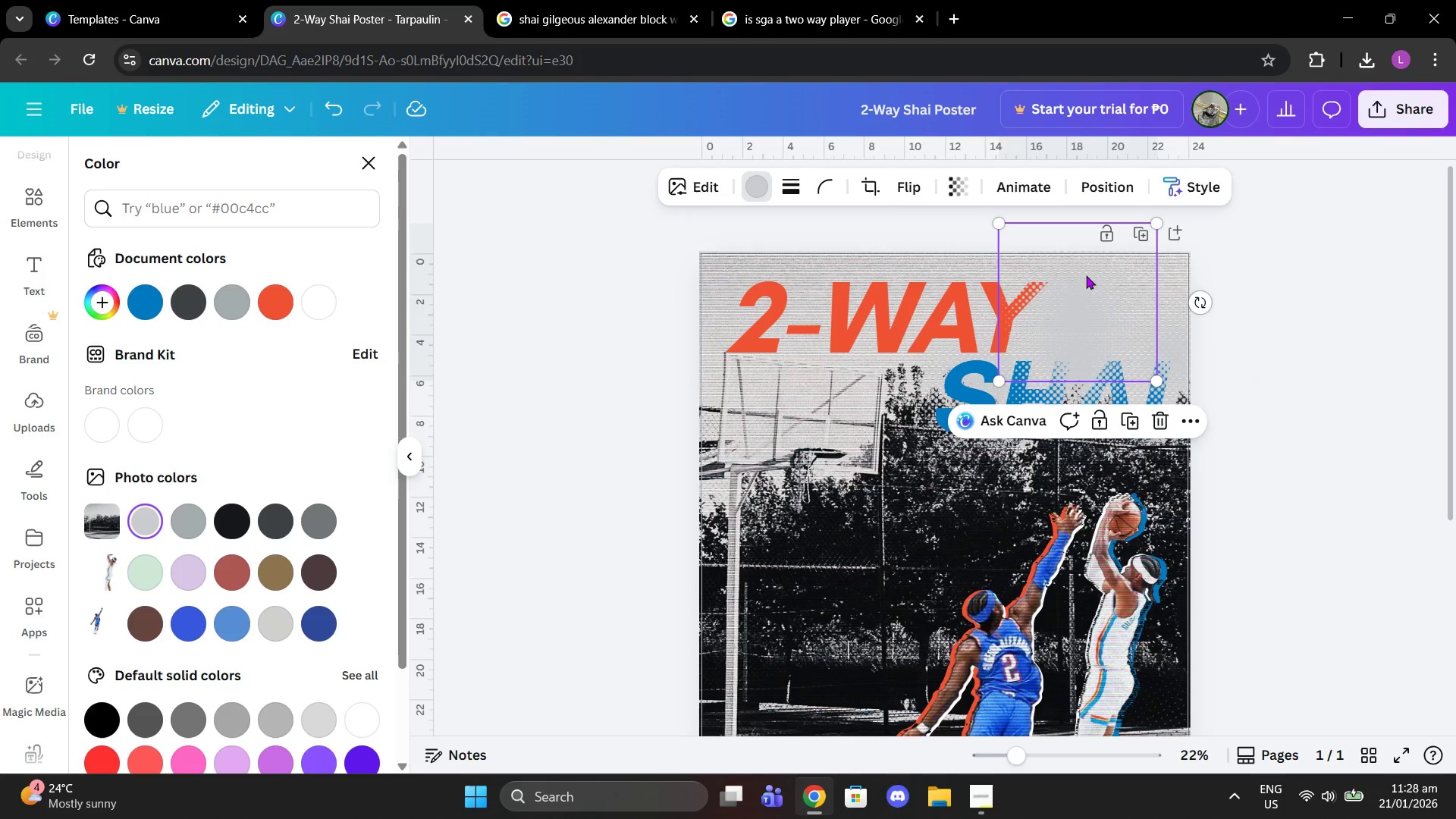 
left_click_drag(start_coordinate=[1090, 275], to_coordinate=[1125, 274])
 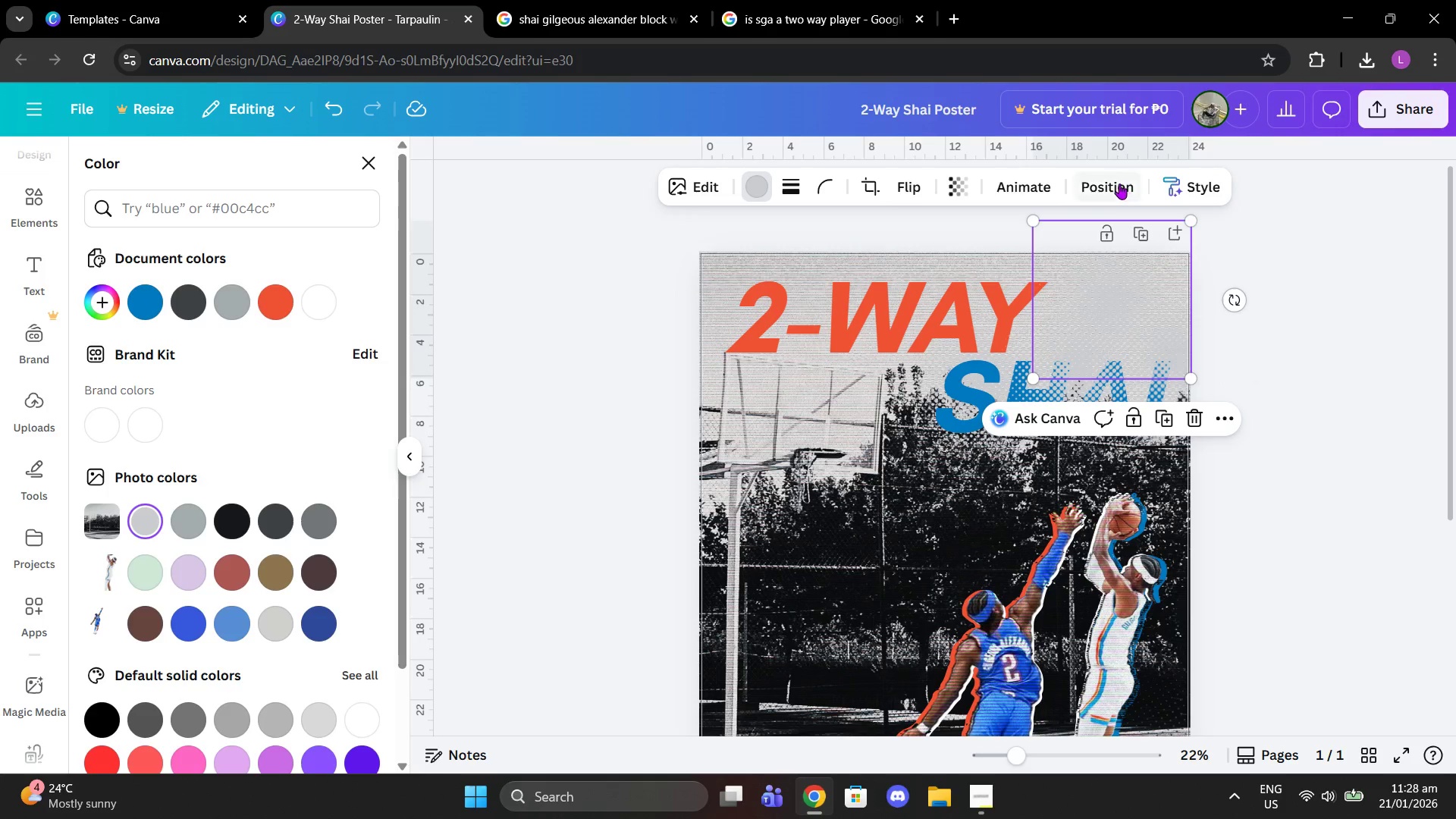 
left_click([1119, 183])
 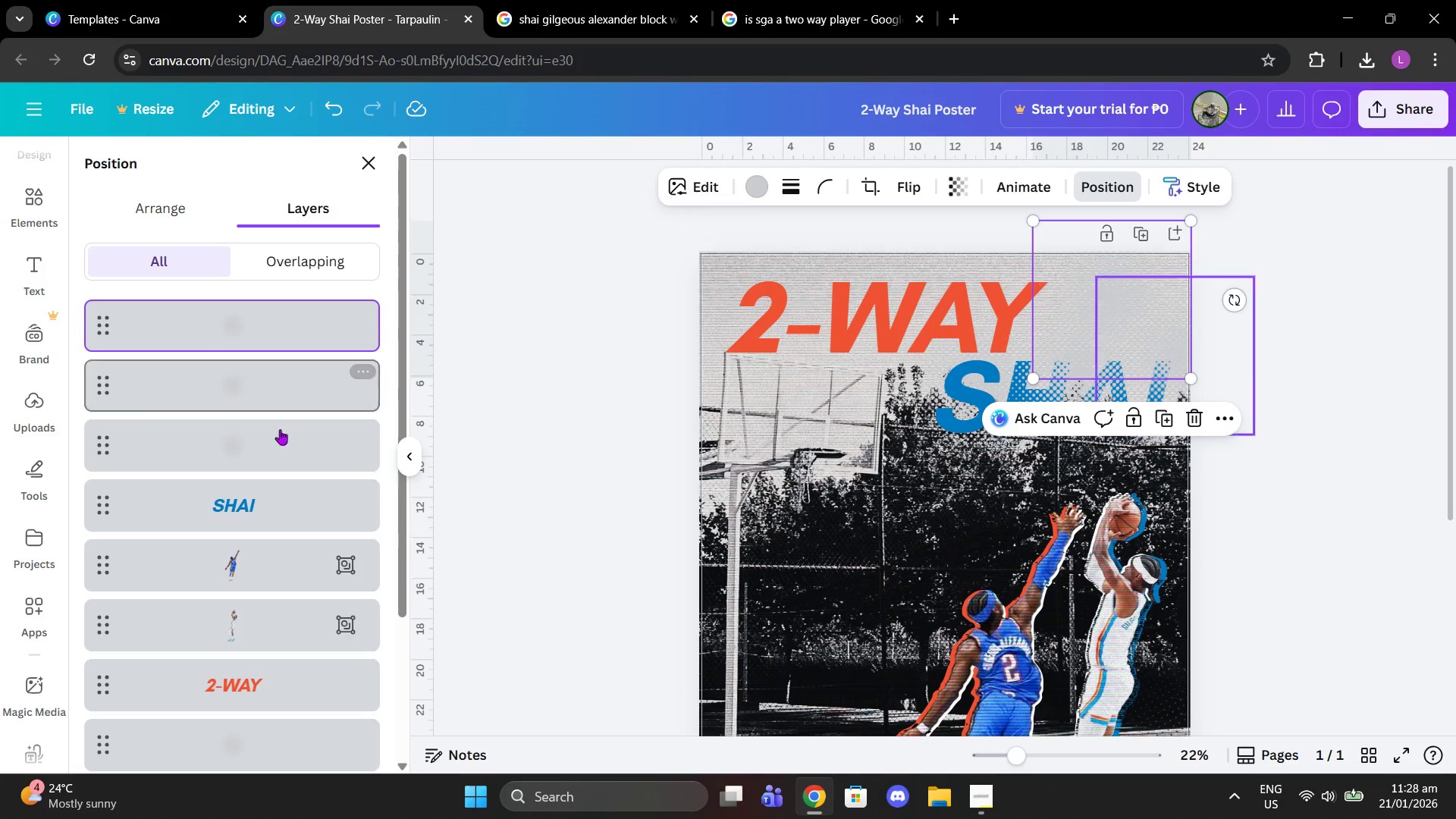 
left_click_drag(start_coordinate=[269, 497], to_coordinate=[263, 293])
 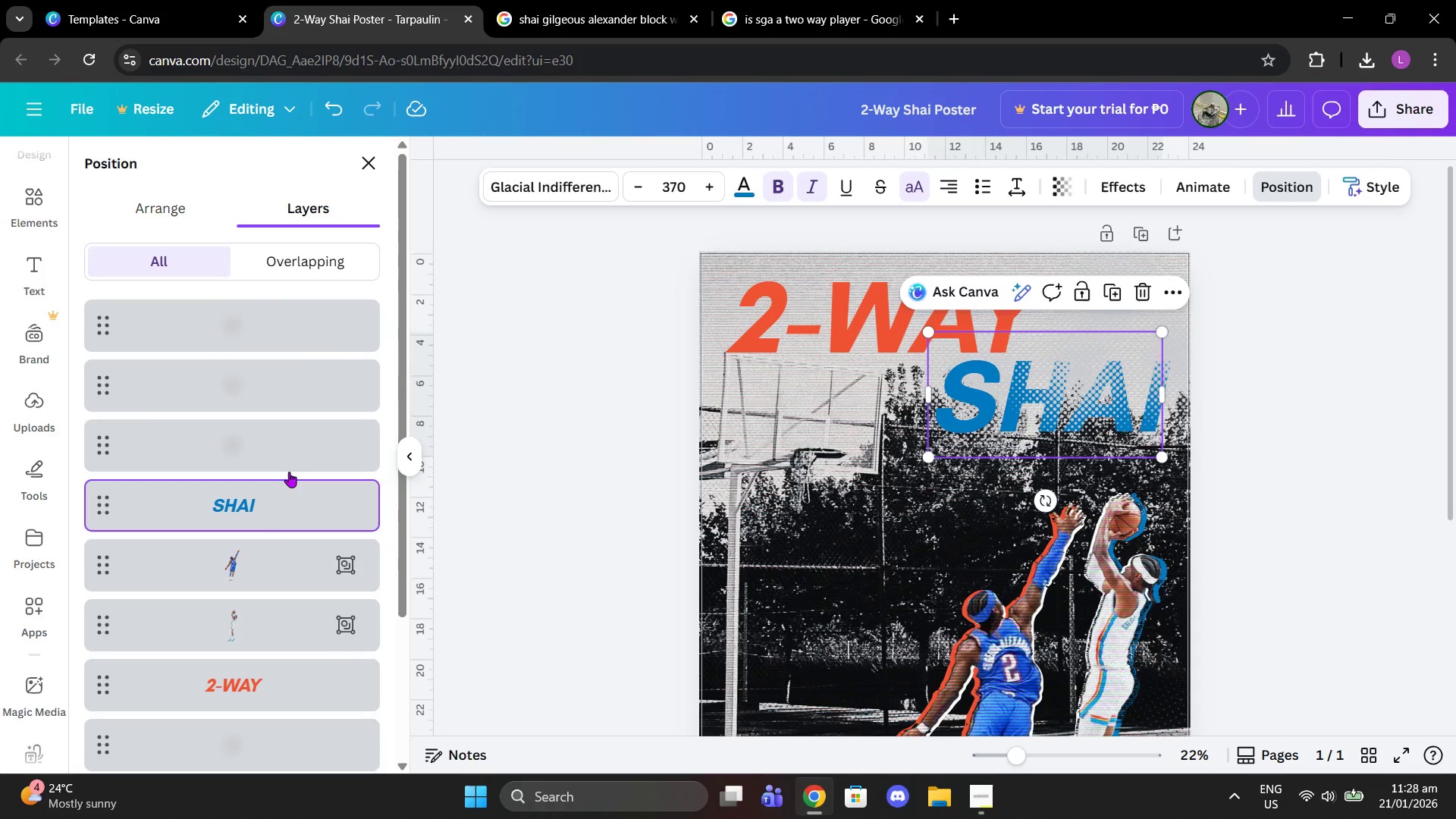 
left_click_drag(start_coordinate=[278, 500], to_coordinate=[275, 294])
 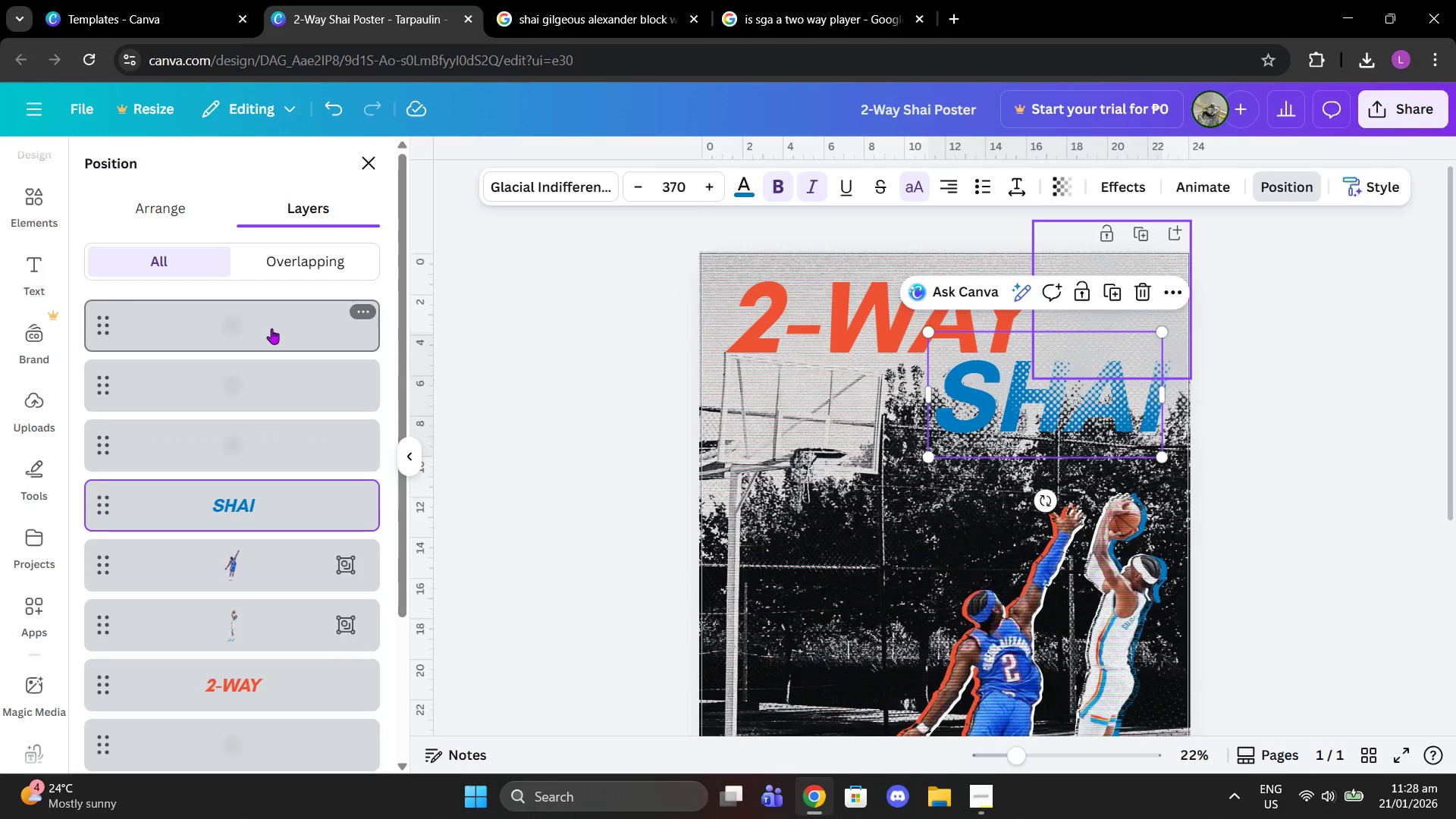 
left_click_drag(start_coordinate=[271, 328], to_coordinate=[273, 542])
 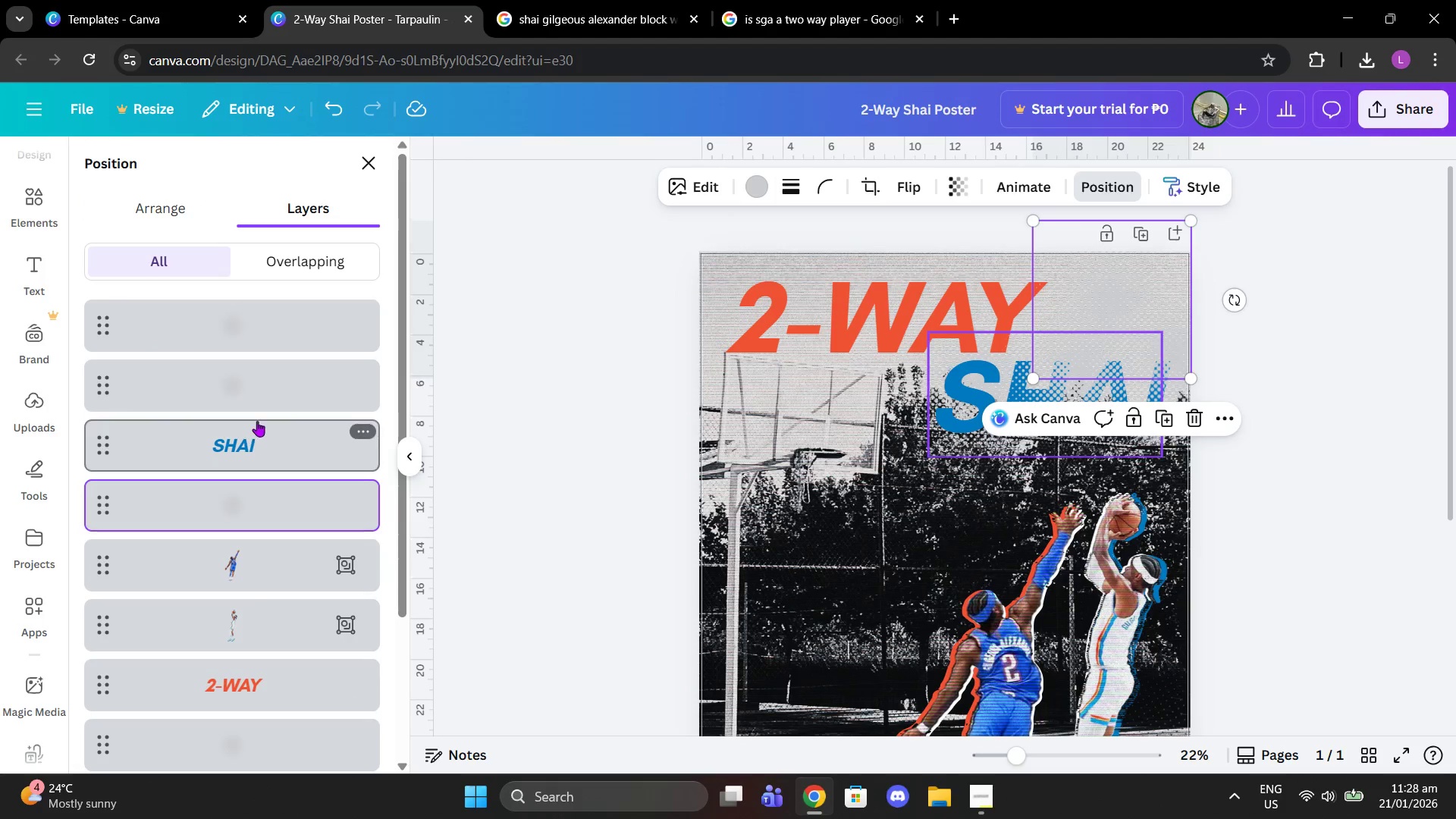 
left_click_drag(start_coordinate=[256, 394], to_coordinate=[254, 535])
 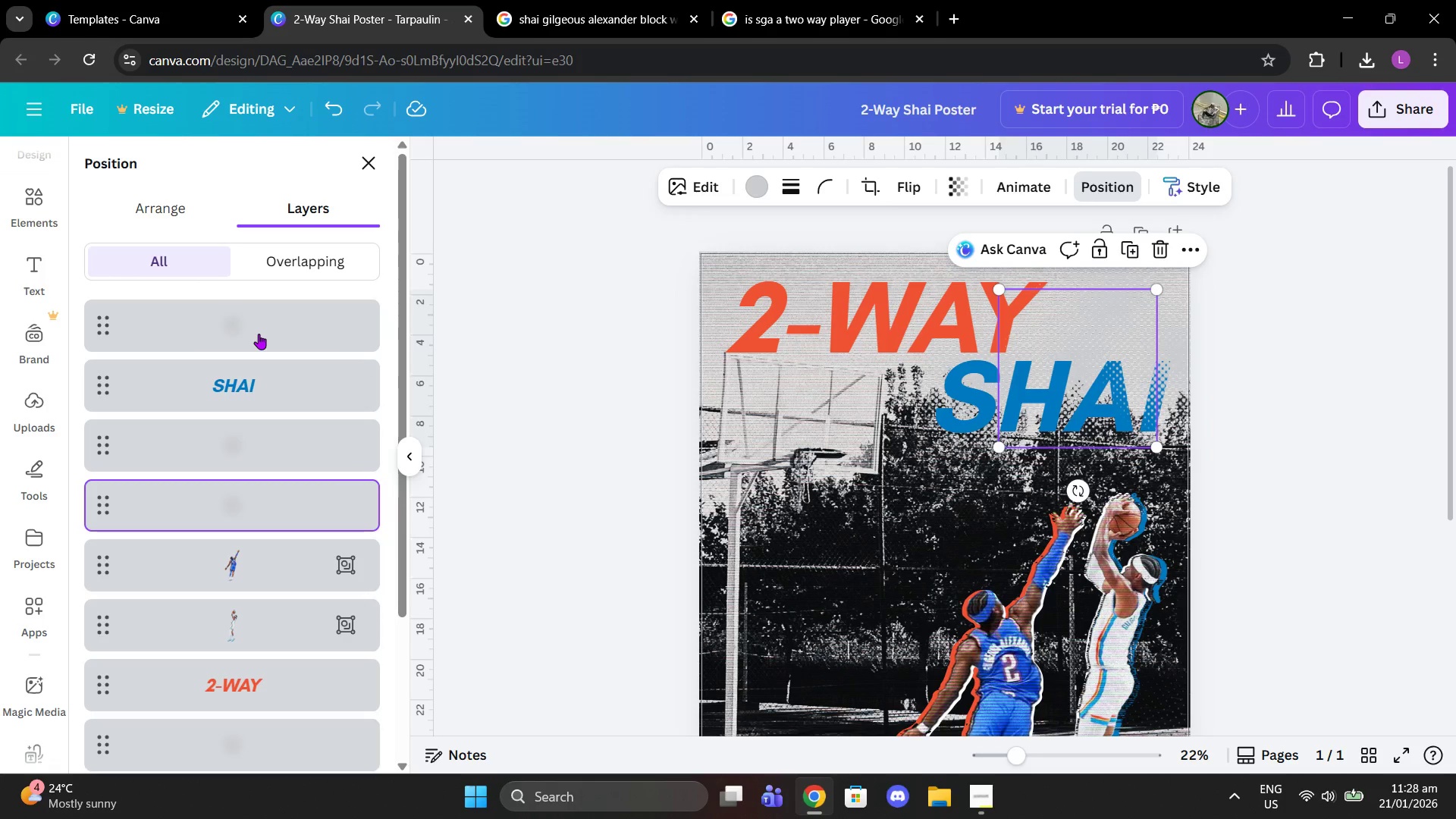 
left_click_drag(start_coordinate=[259, 334], to_coordinate=[275, 544])
 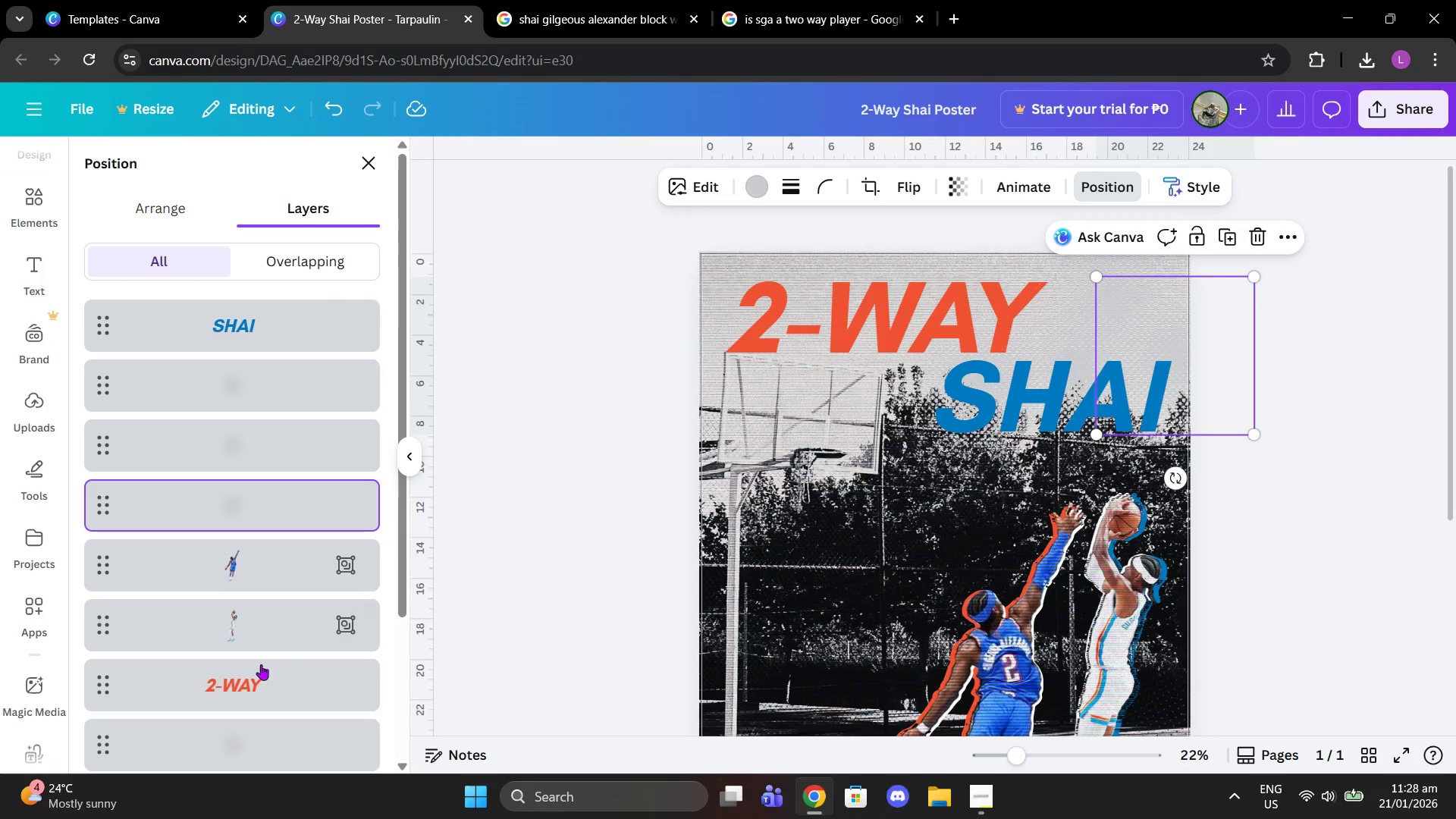 
left_click_drag(start_coordinate=[259, 692], to_coordinate=[259, 359])
 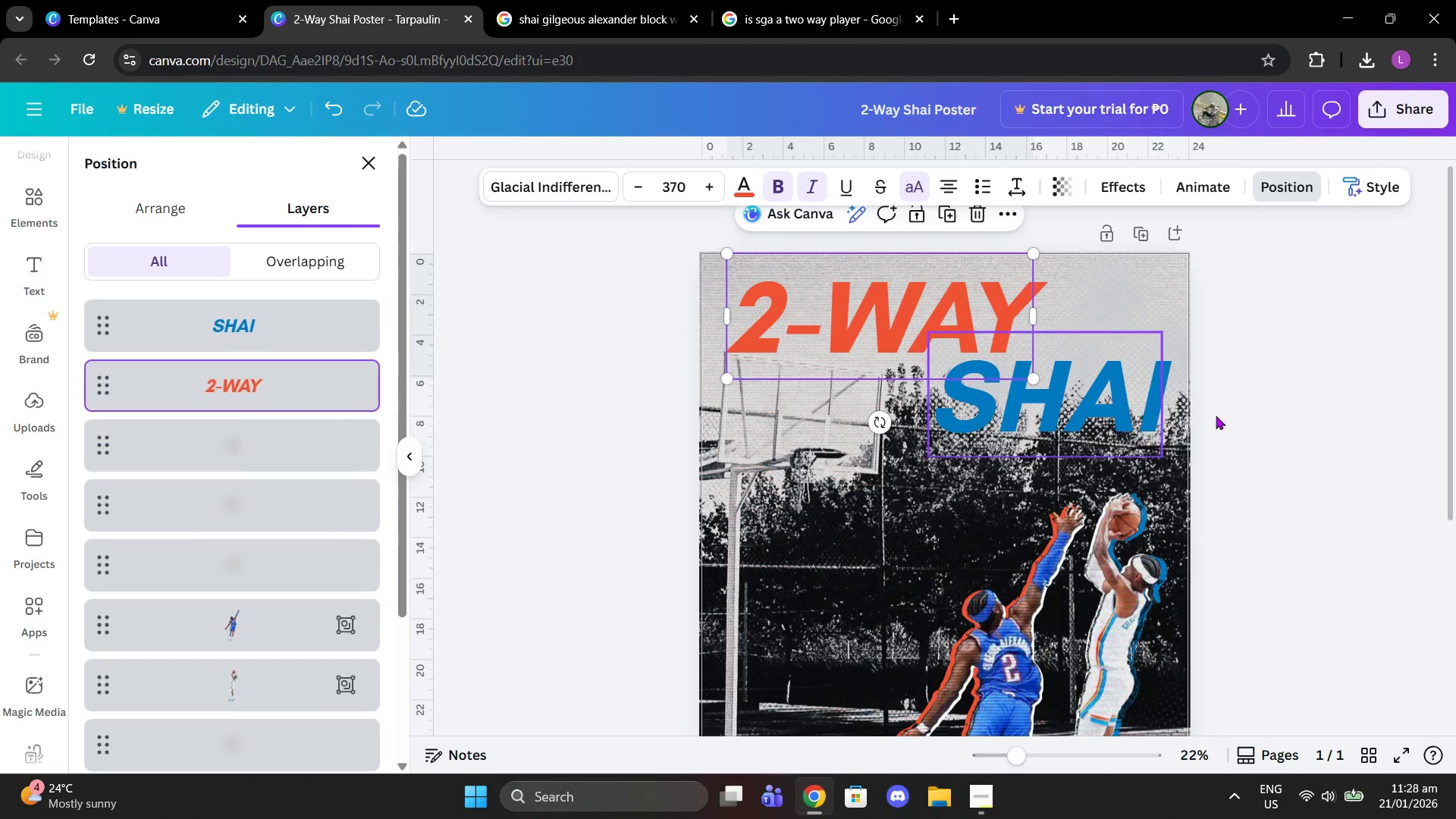 
left_click([1216, 416])
 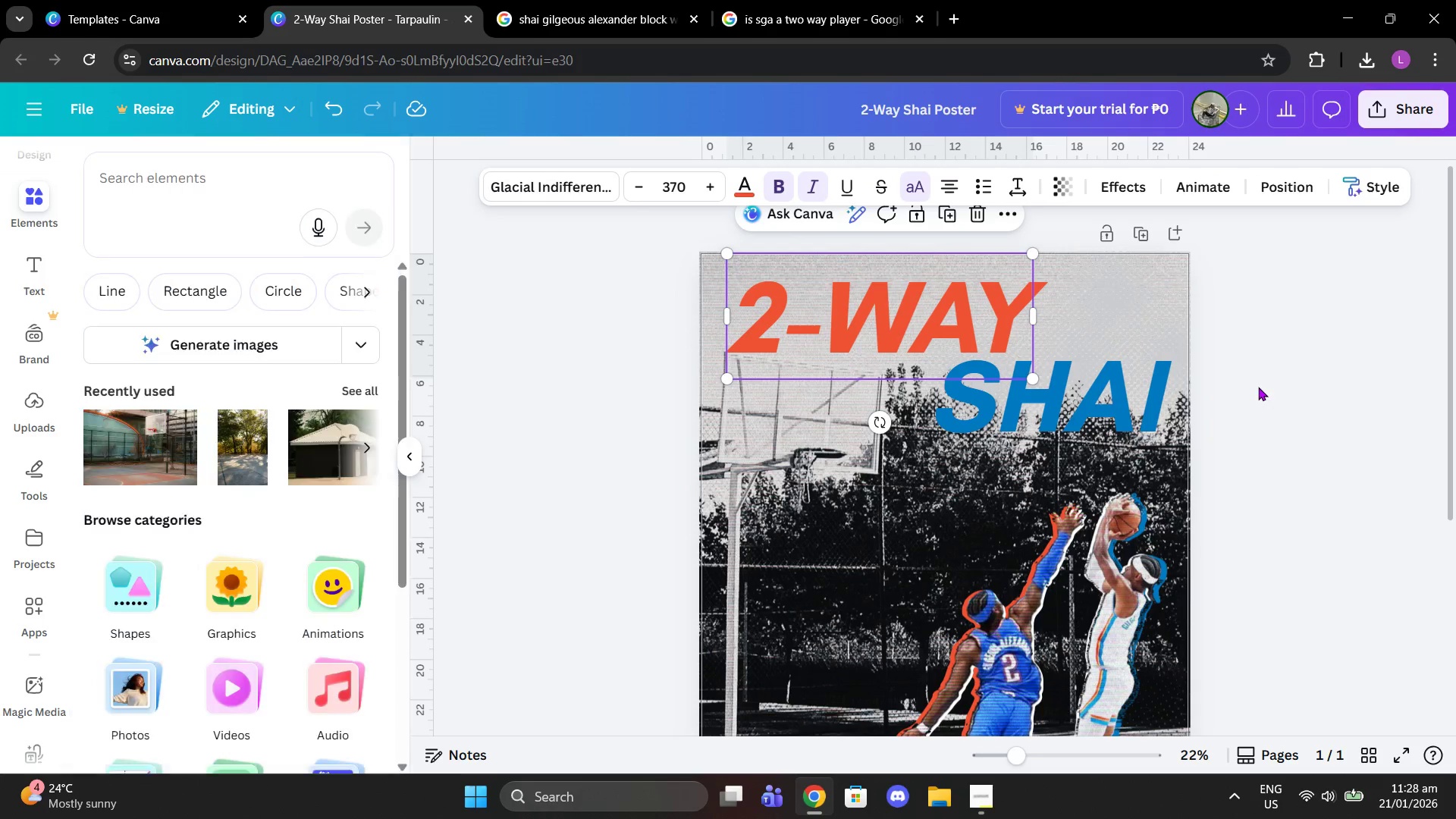 
left_click([1258, 387])
 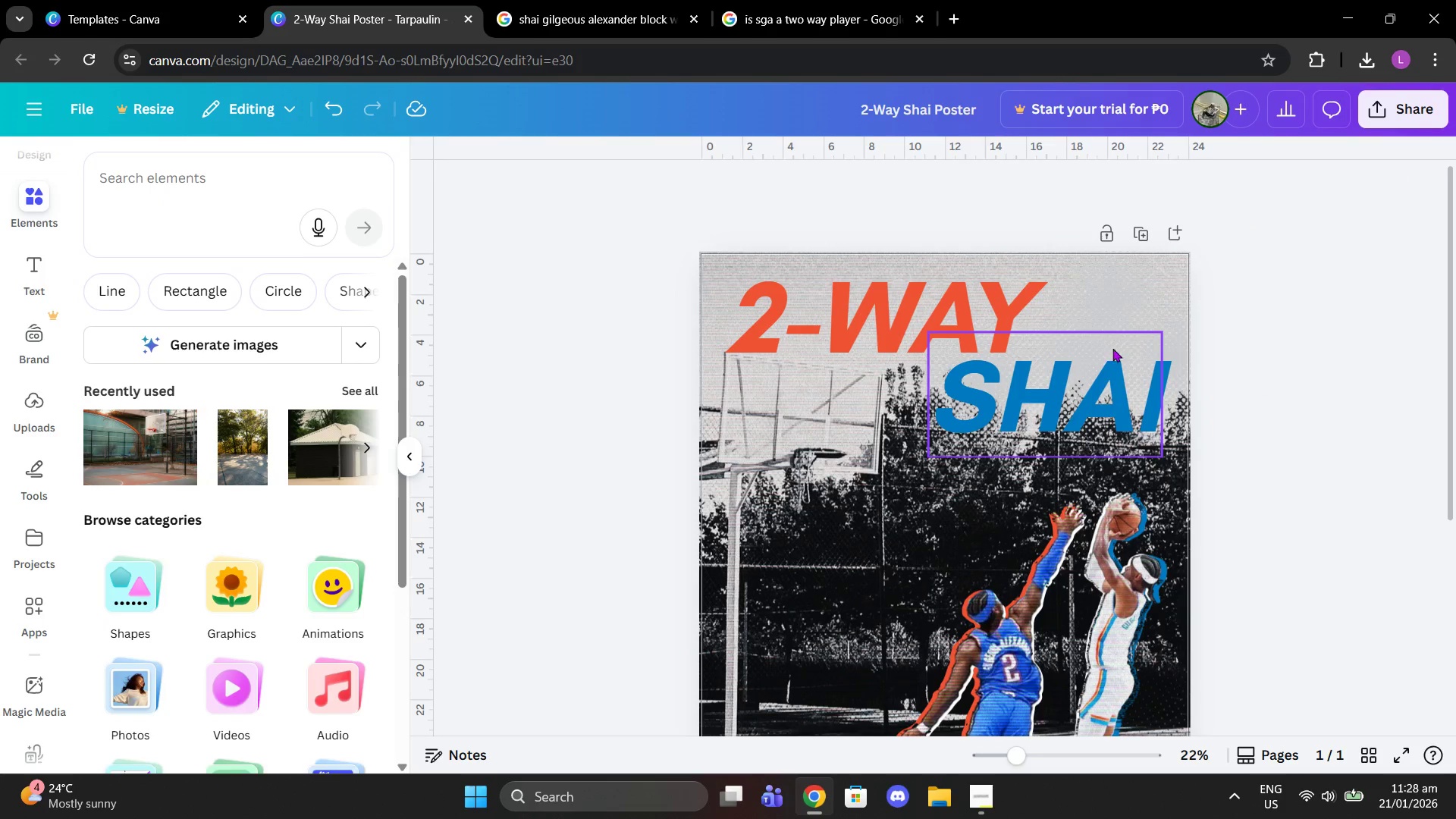 
 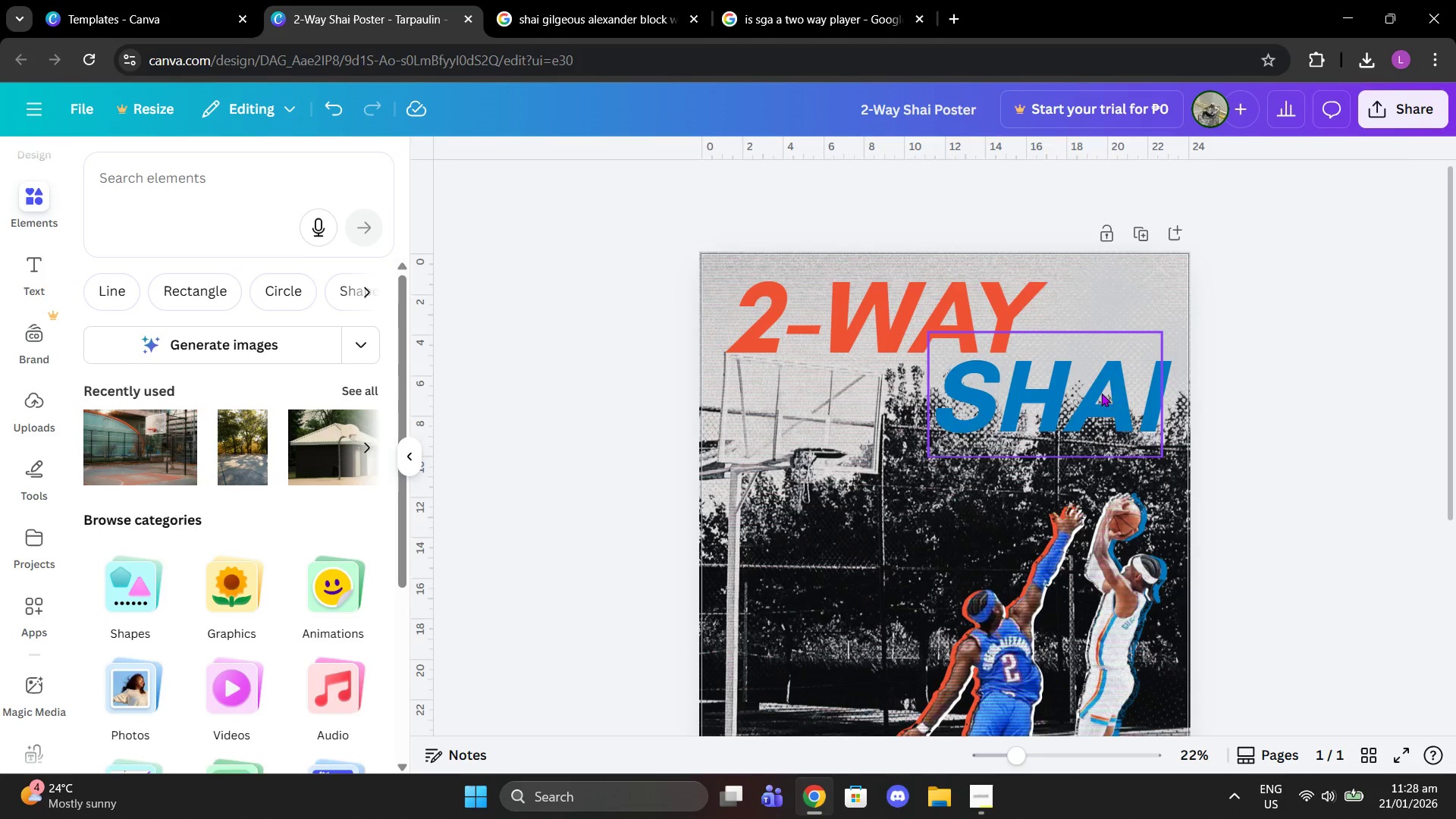 
left_click_drag(start_coordinate=[1101, 393], to_coordinate=[1103, 372])
 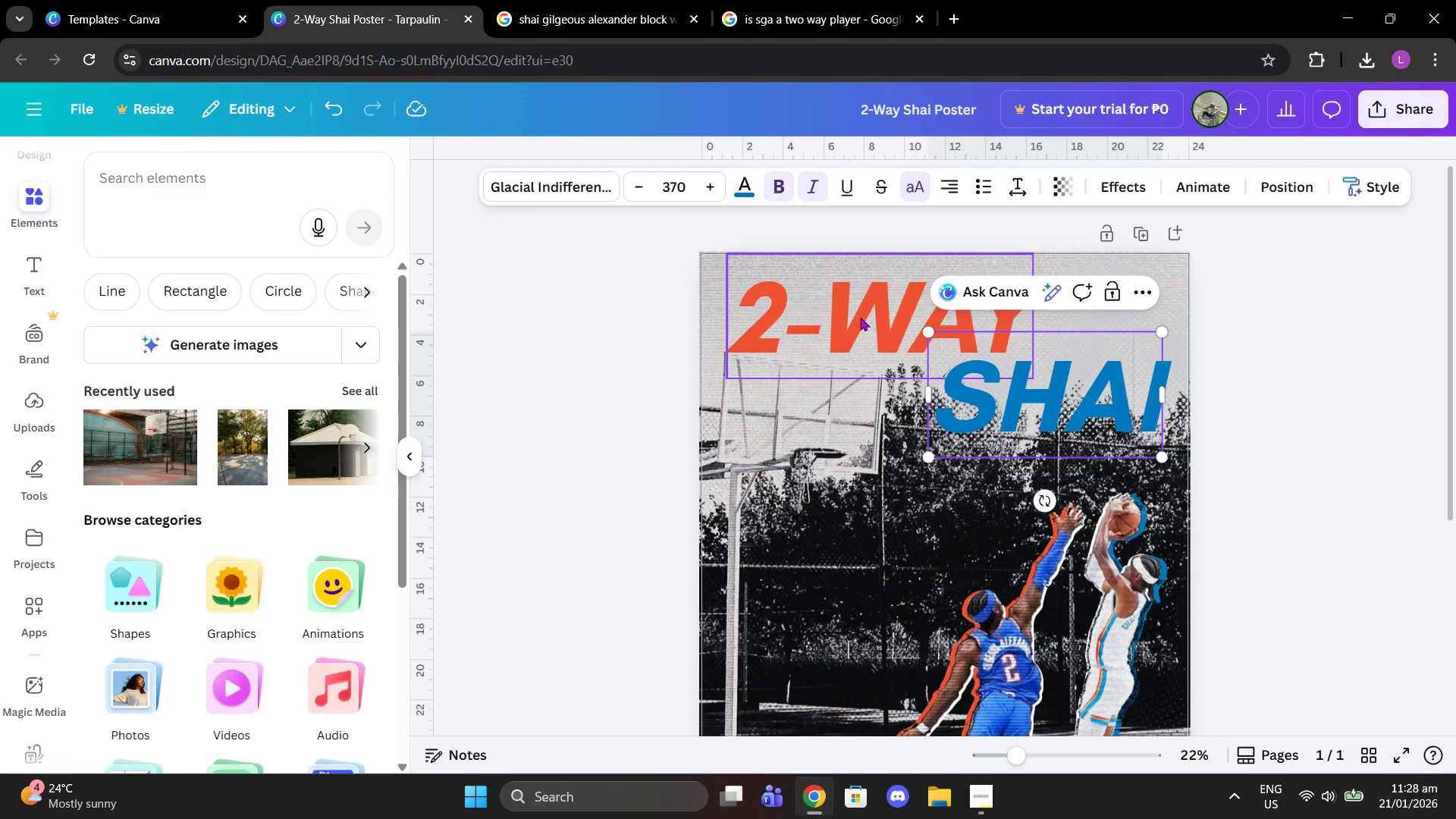 
left_click([830, 315])
 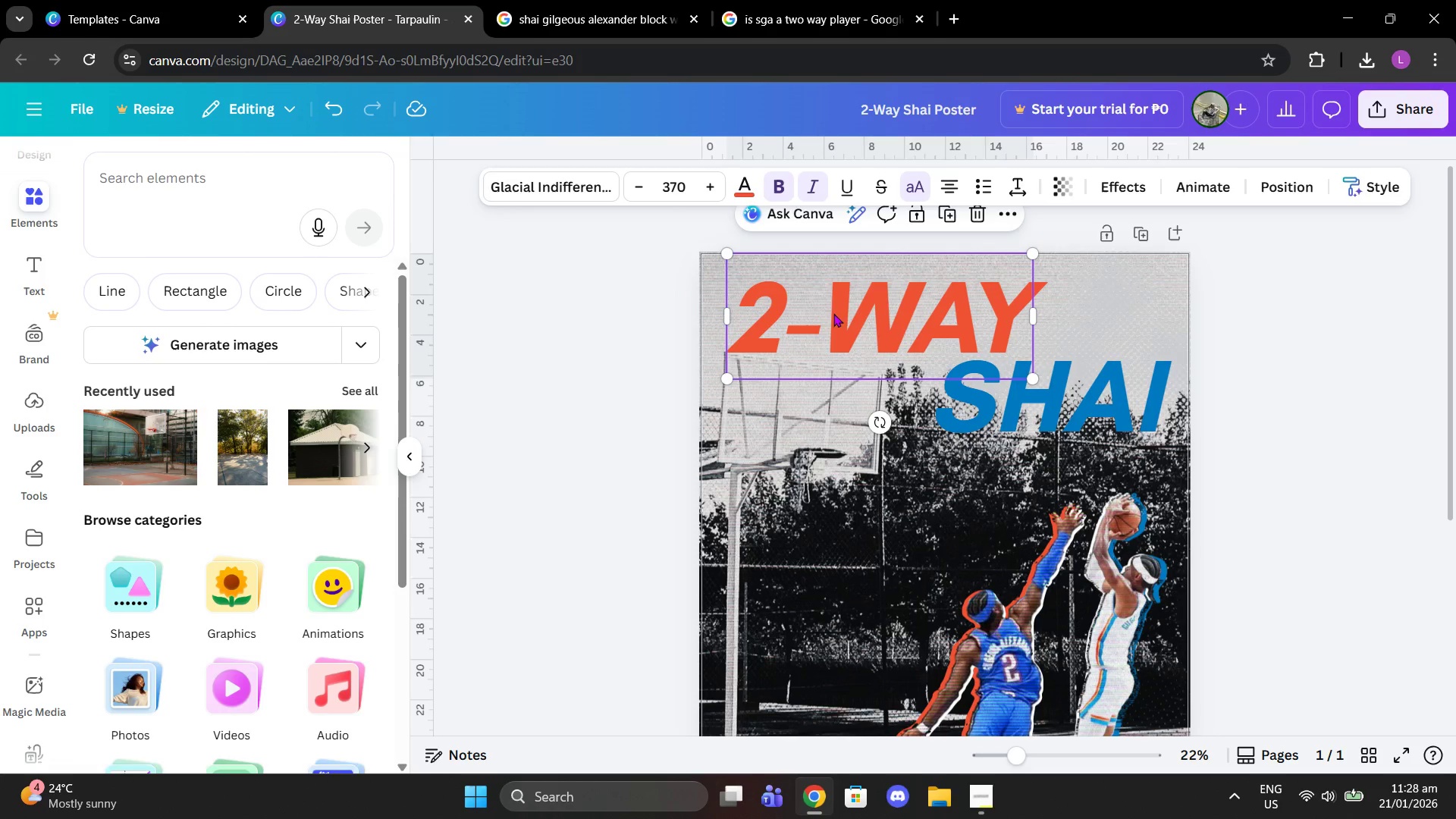 
left_click_drag(start_coordinate=[838, 312], to_coordinate=[861, 319])
 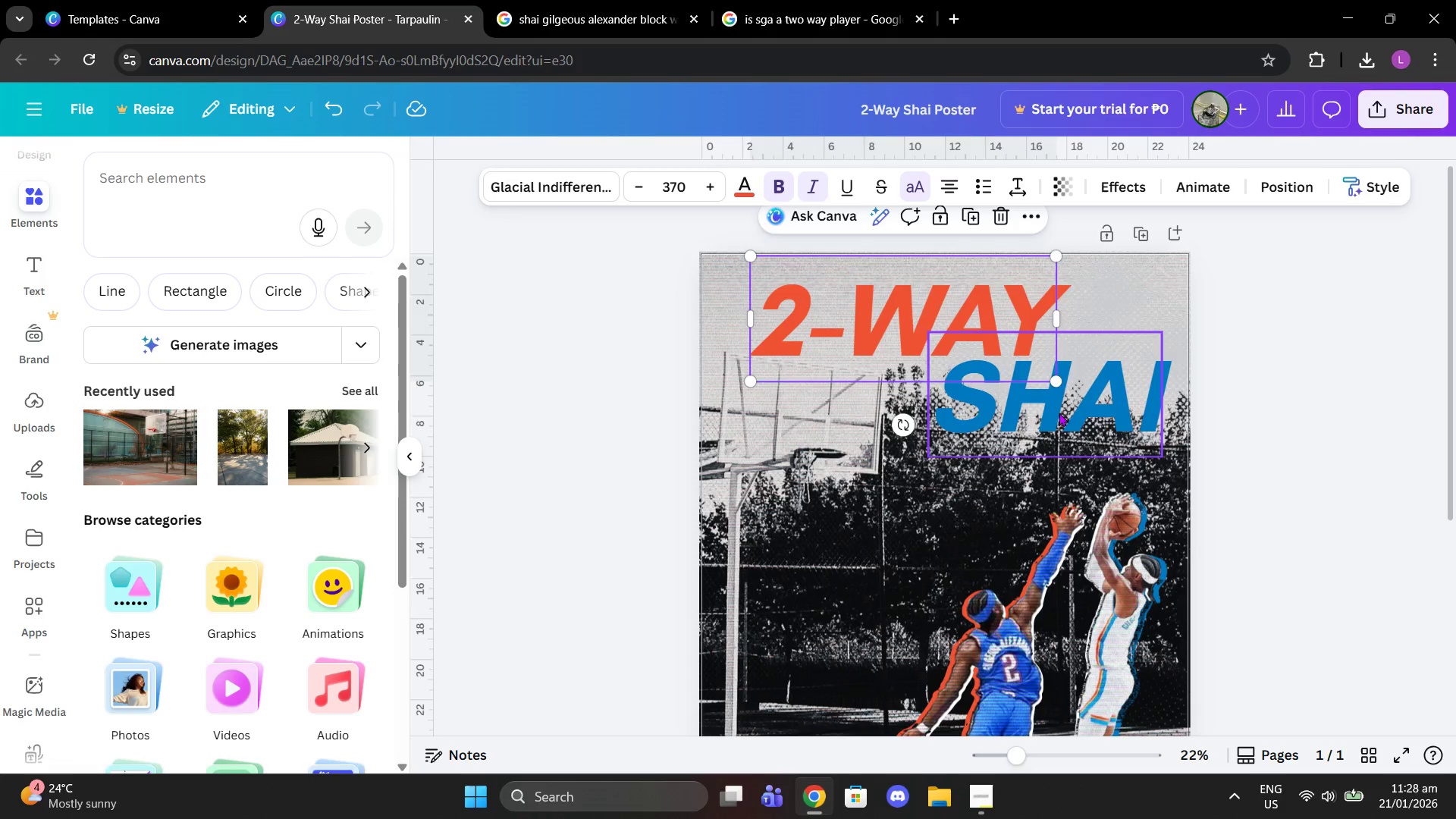 
left_click_drag(start_coordinate=[1062, 413], to_coordinate=[1041, 410])
 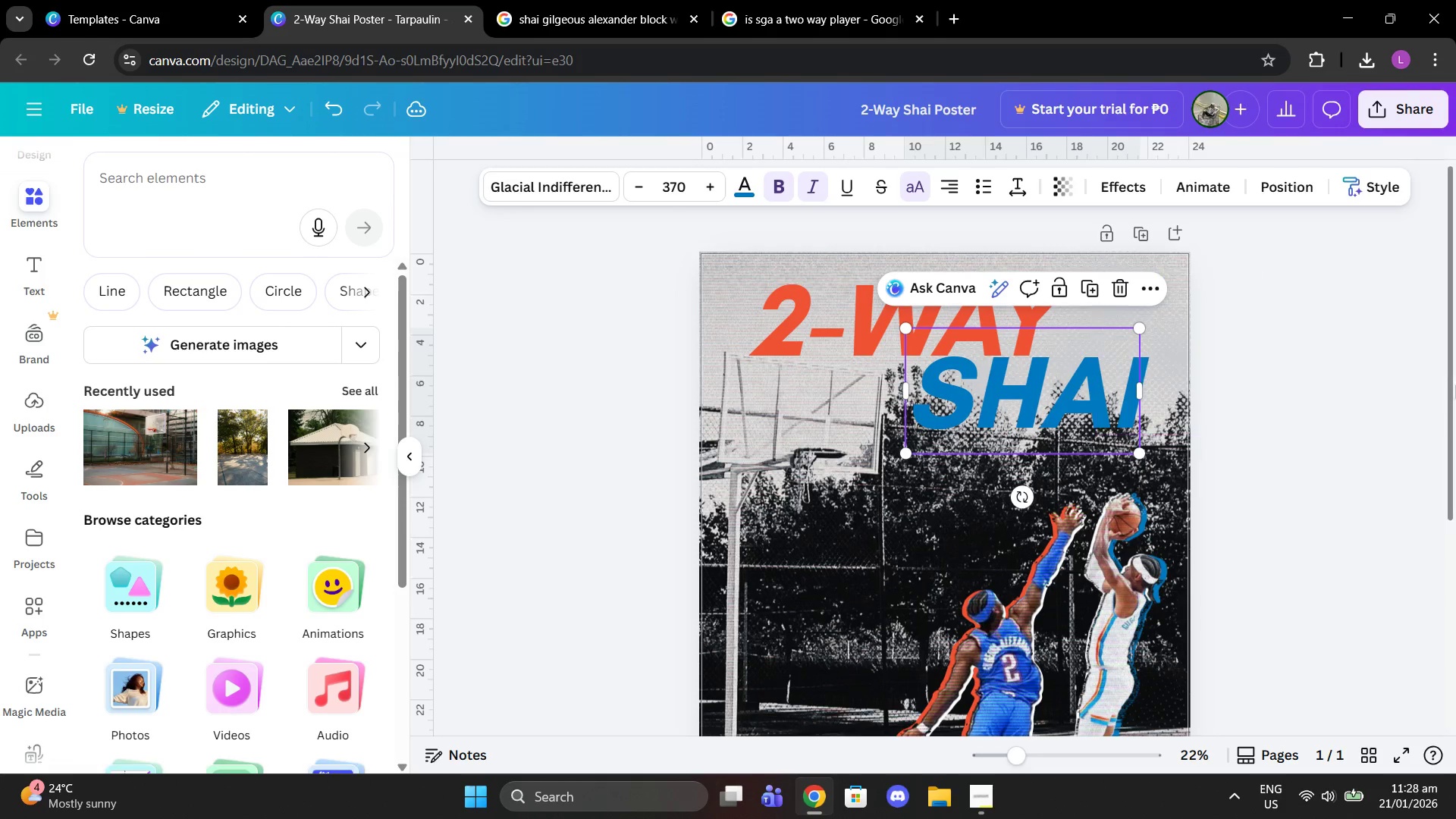 
left_click([1455, 384])
 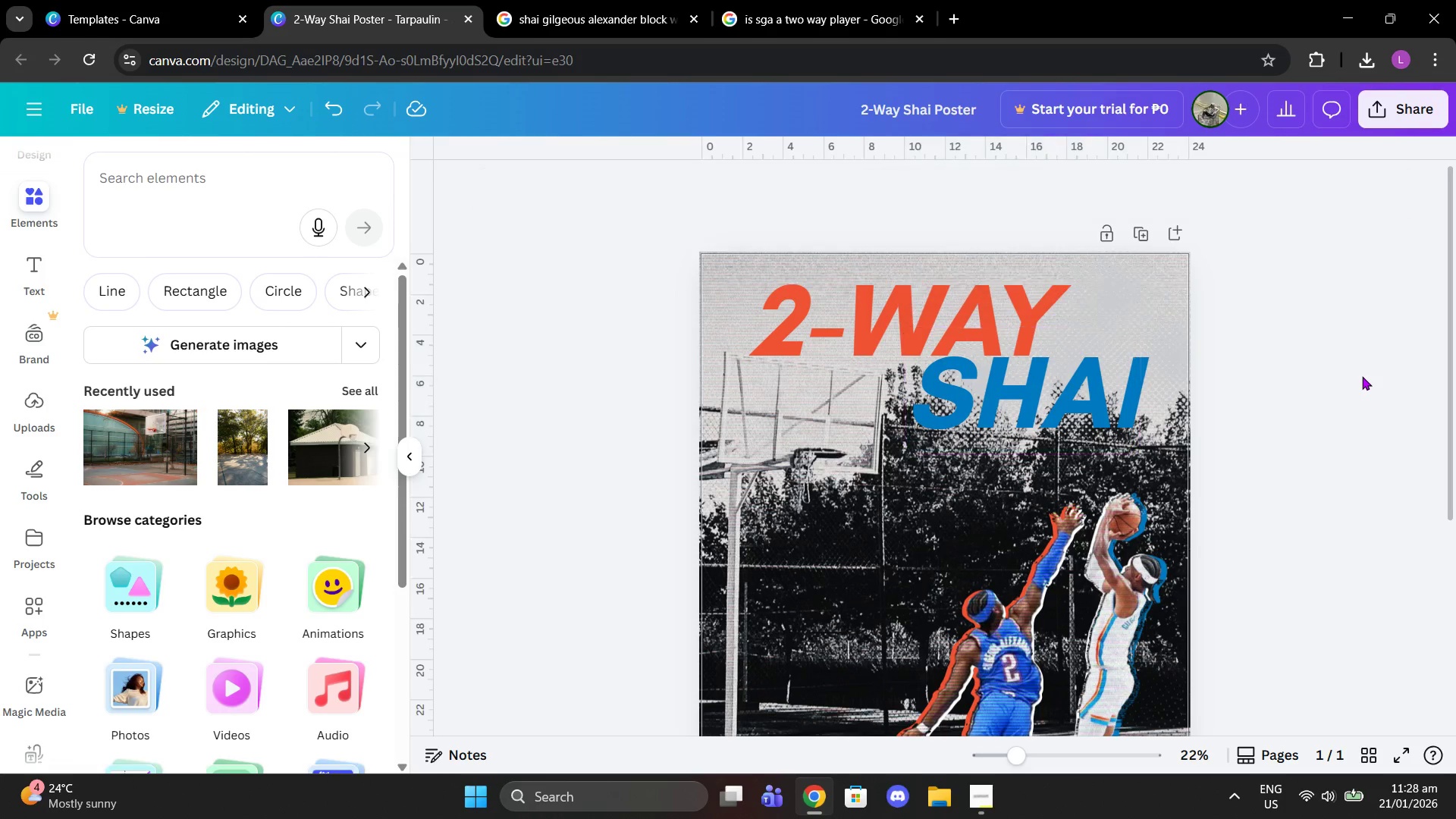 
scroll: coordinate [1360, 378], scroll_direction: down, amount: 2.0
 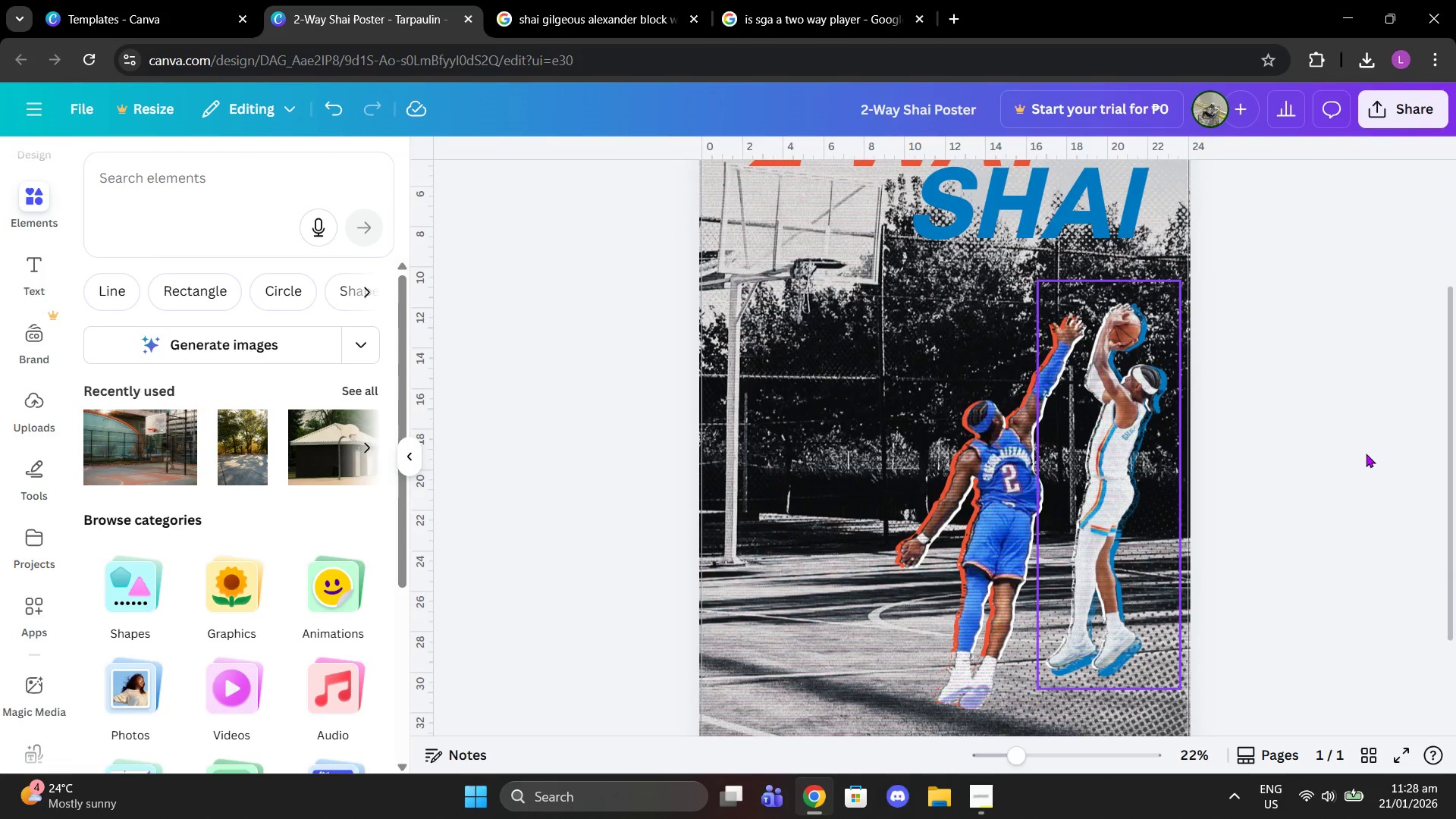 
scroll: coordinate [1367, 454], scroll_direction: up, amount: 1.0
 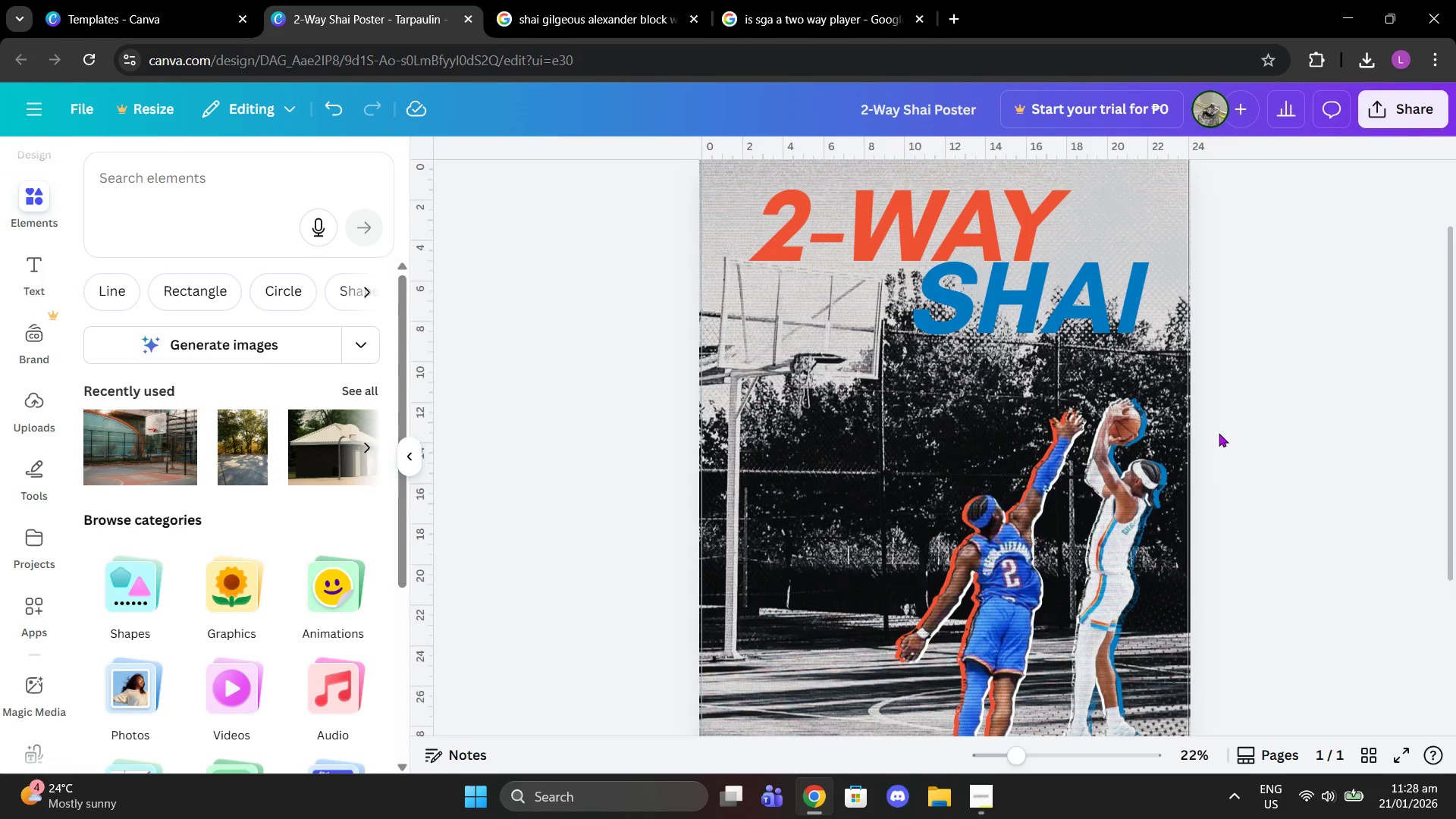 
key(Control+Z)
 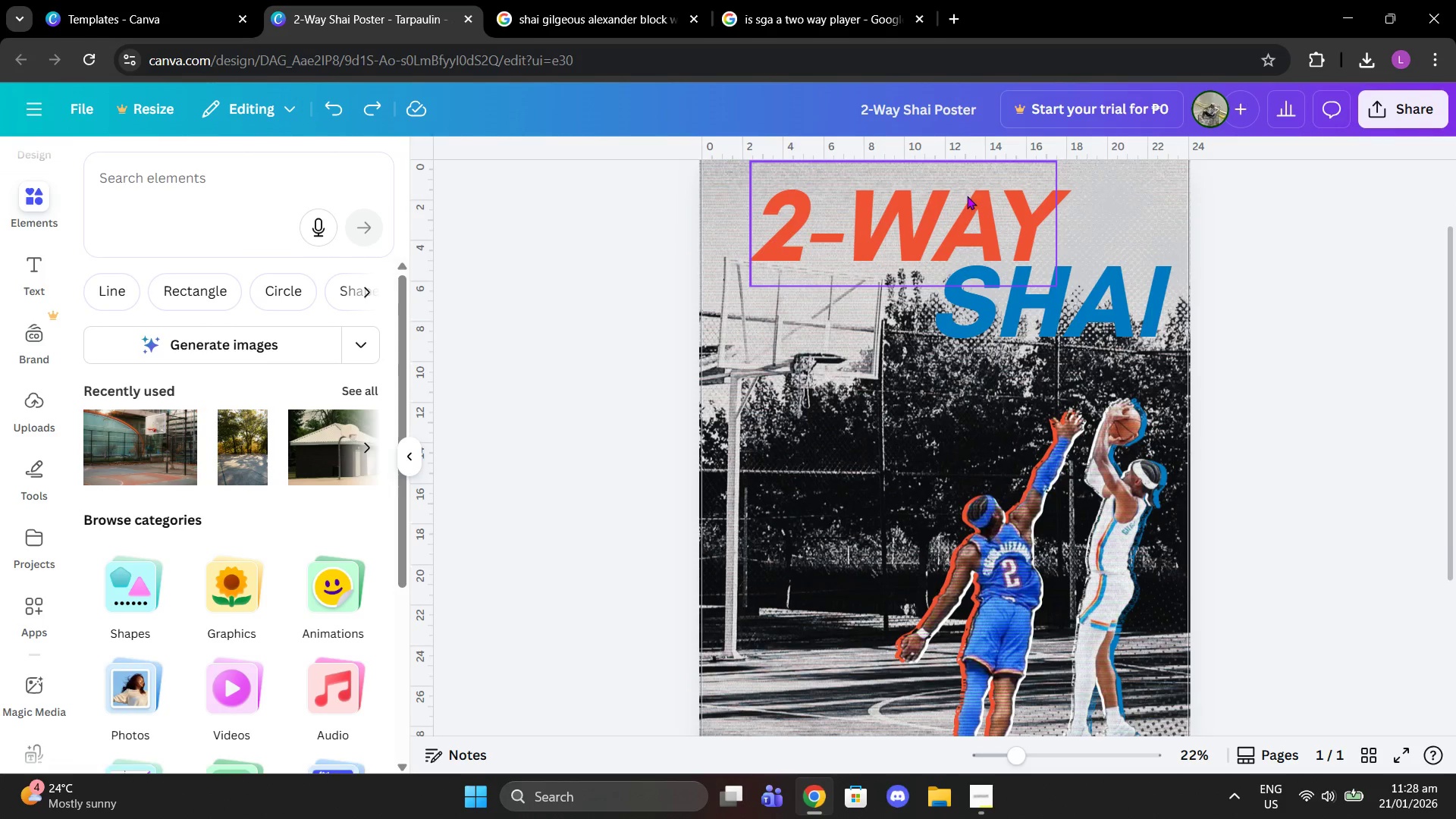 
left_click_drag(start_coordinate=[967, 196], to_coordinate=[958, 196])
 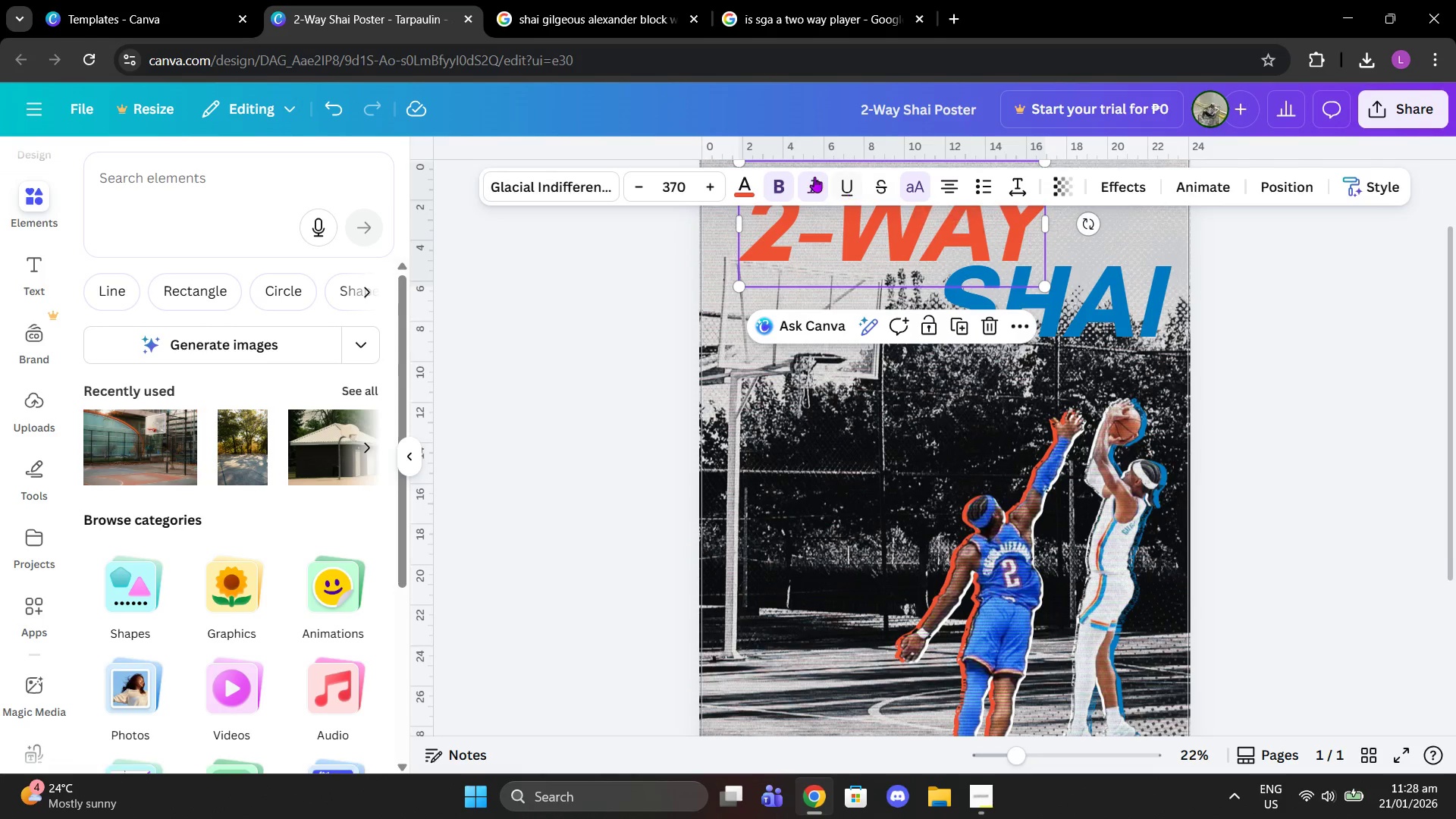 
left_click([814, 177])
 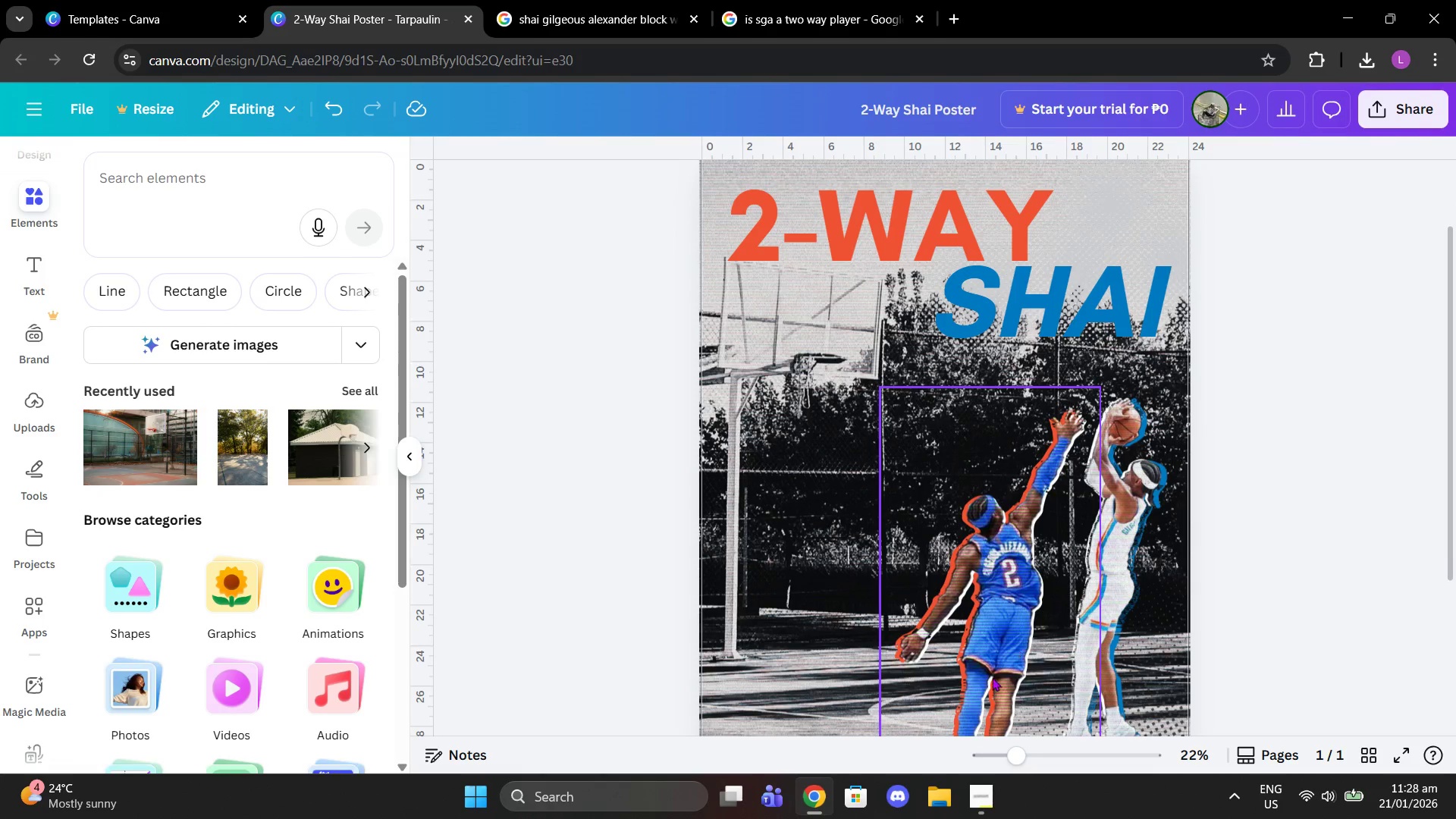 
left_click_drag(start_coordinate=[1006, 755], to_coordinate=[1019, 757])